 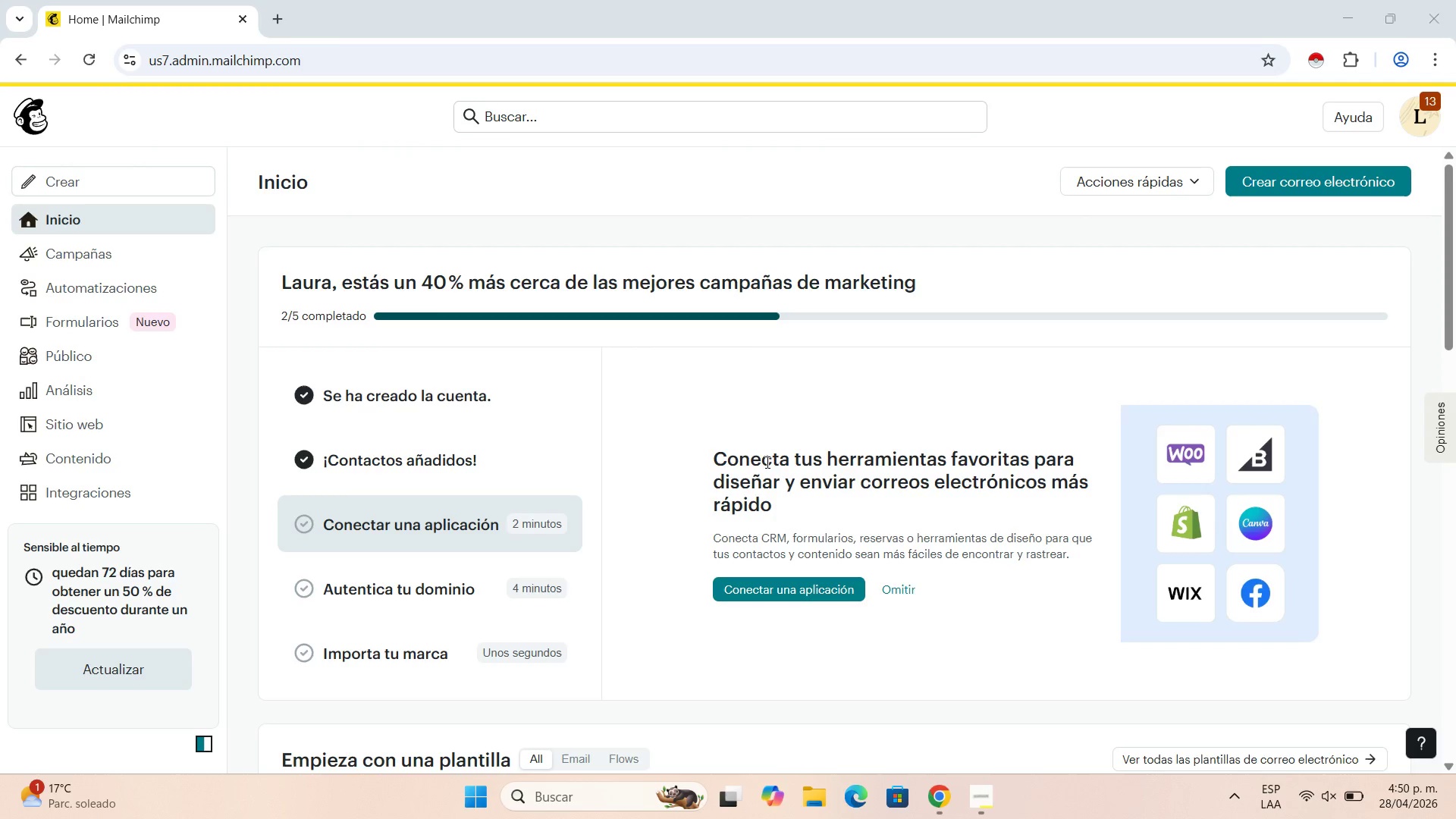 
mouse_move([347, 349])
 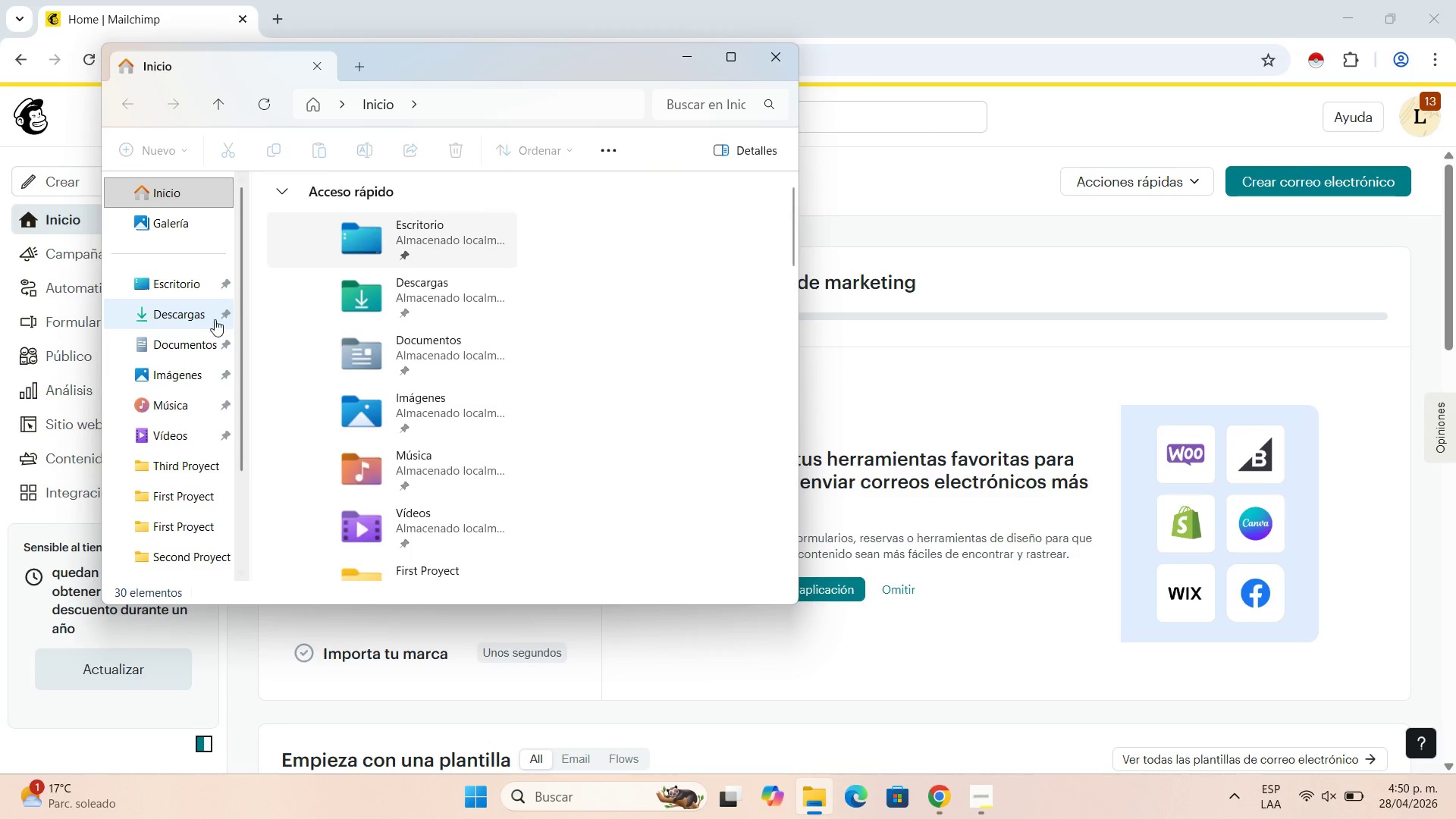 
left_click([195, 322])
 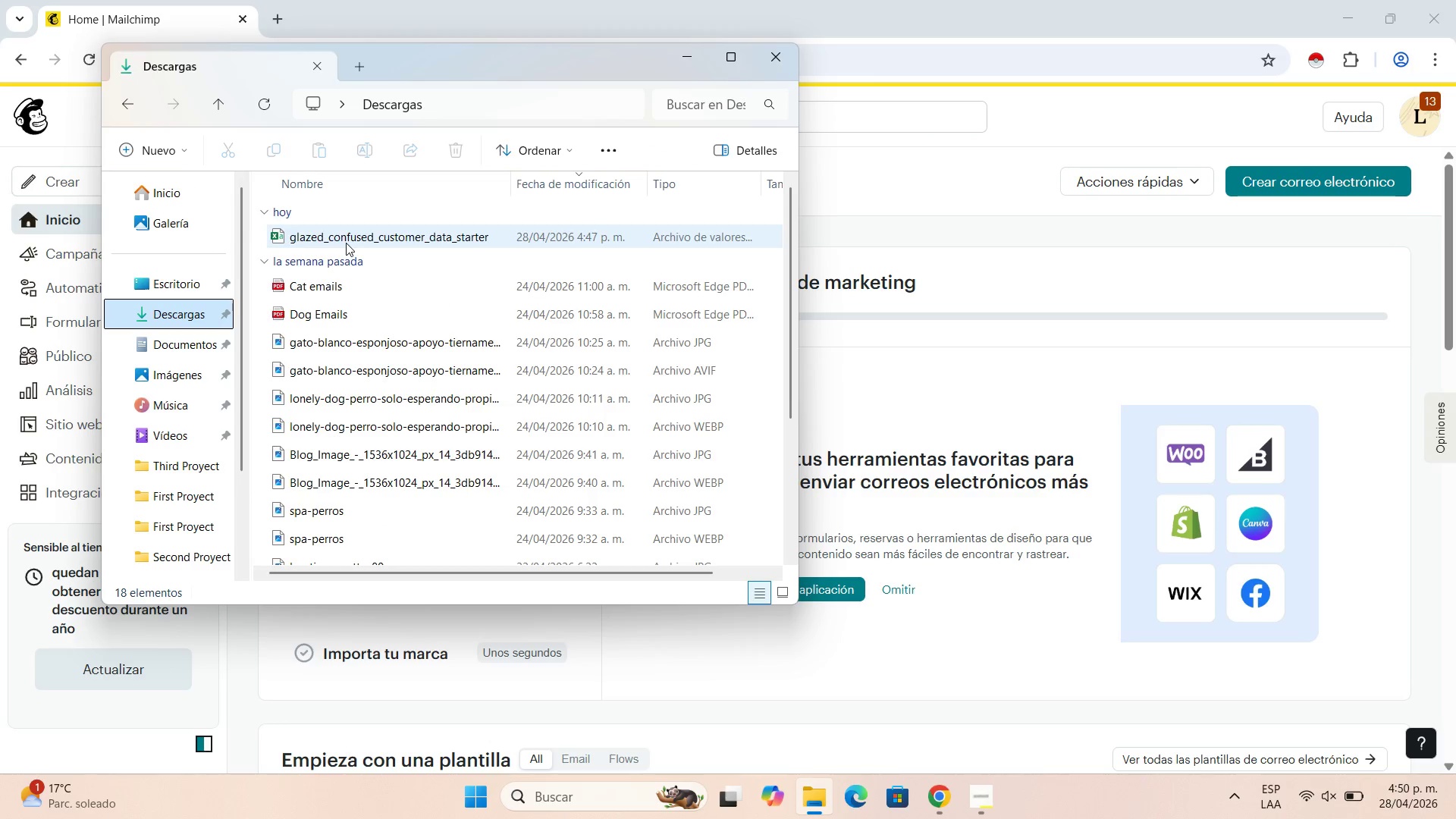 
double_click([346, 243])
 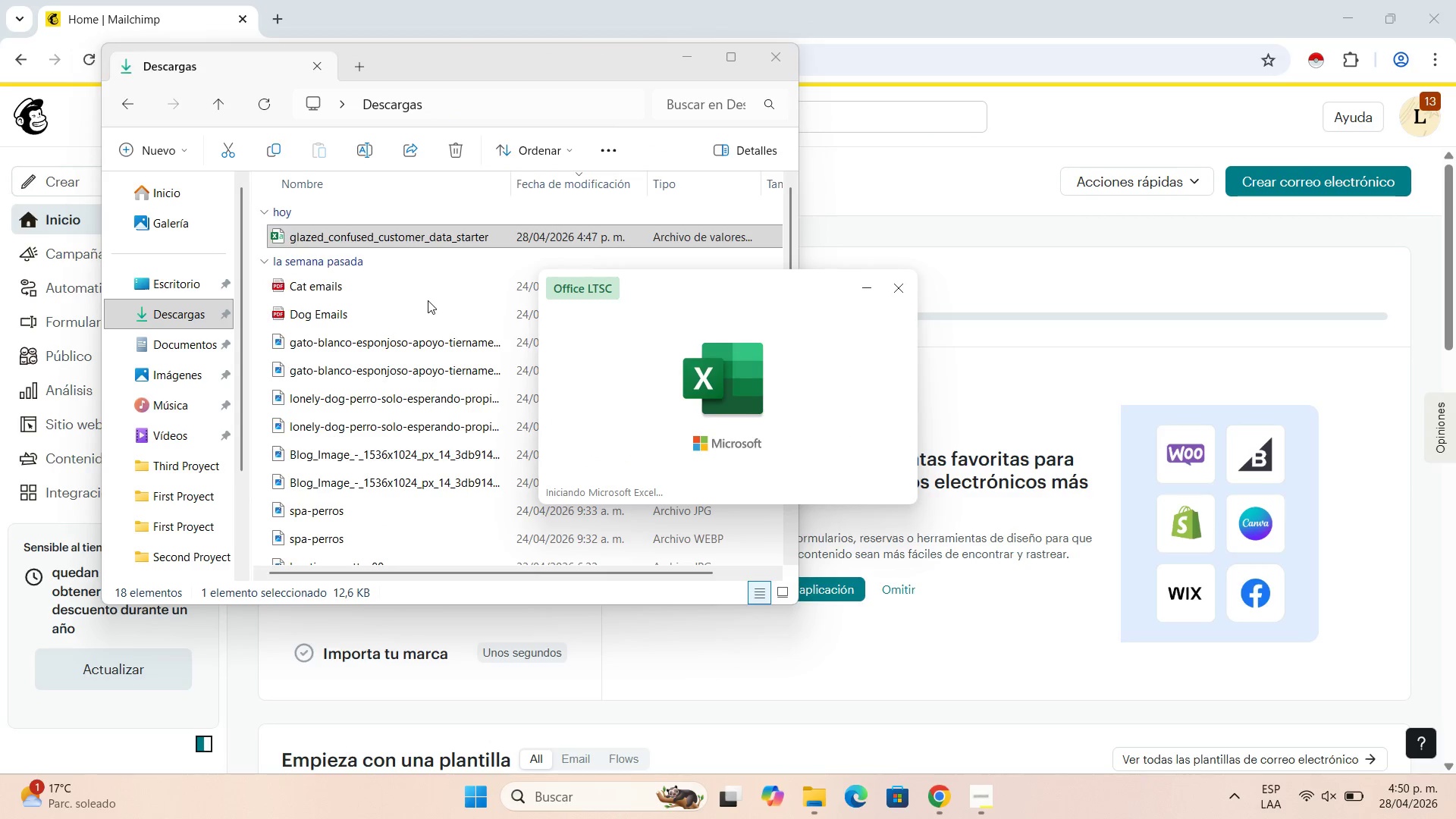 
mouse_move([650, 374])
 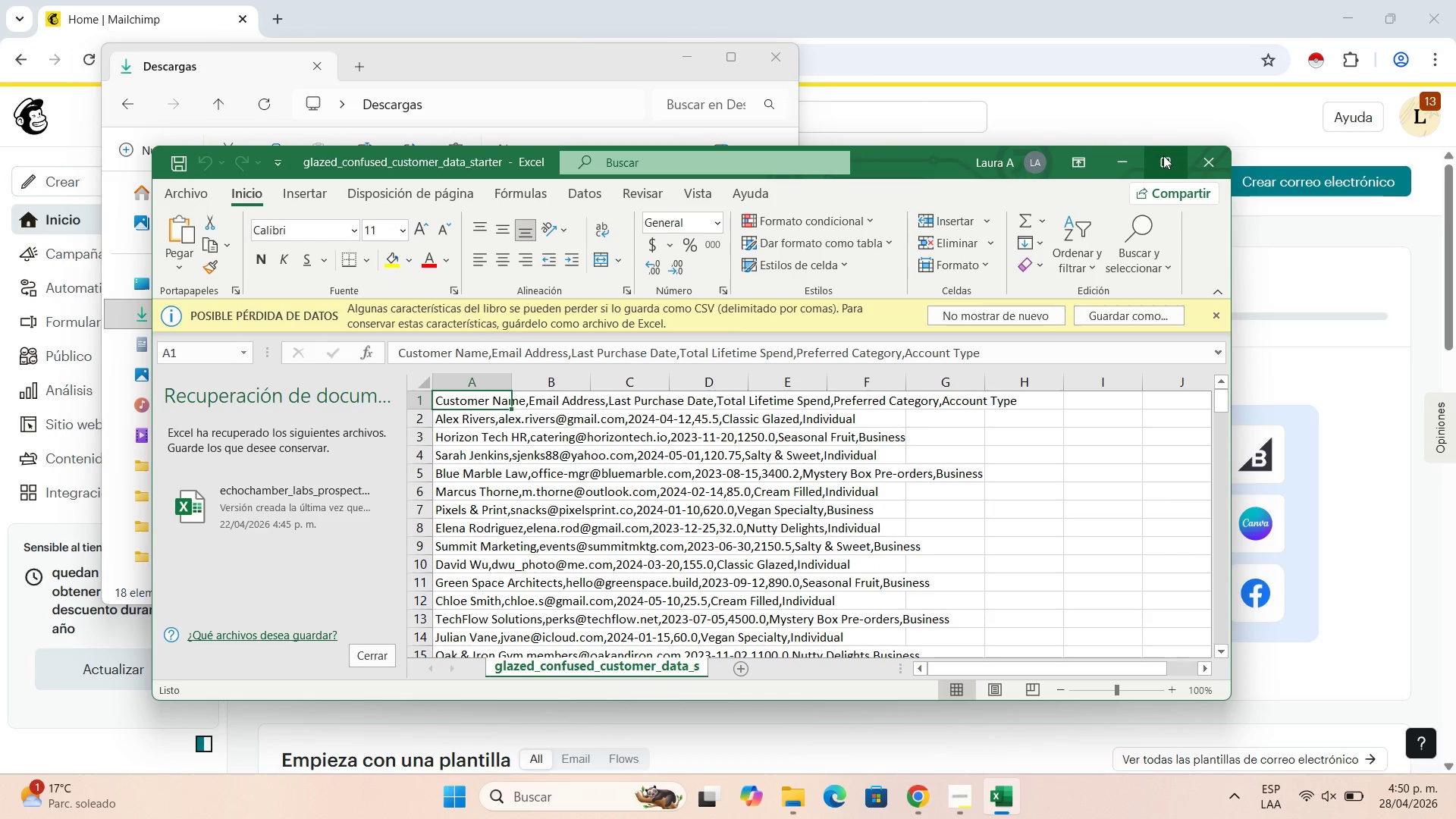 
left_click([1163, 155])
 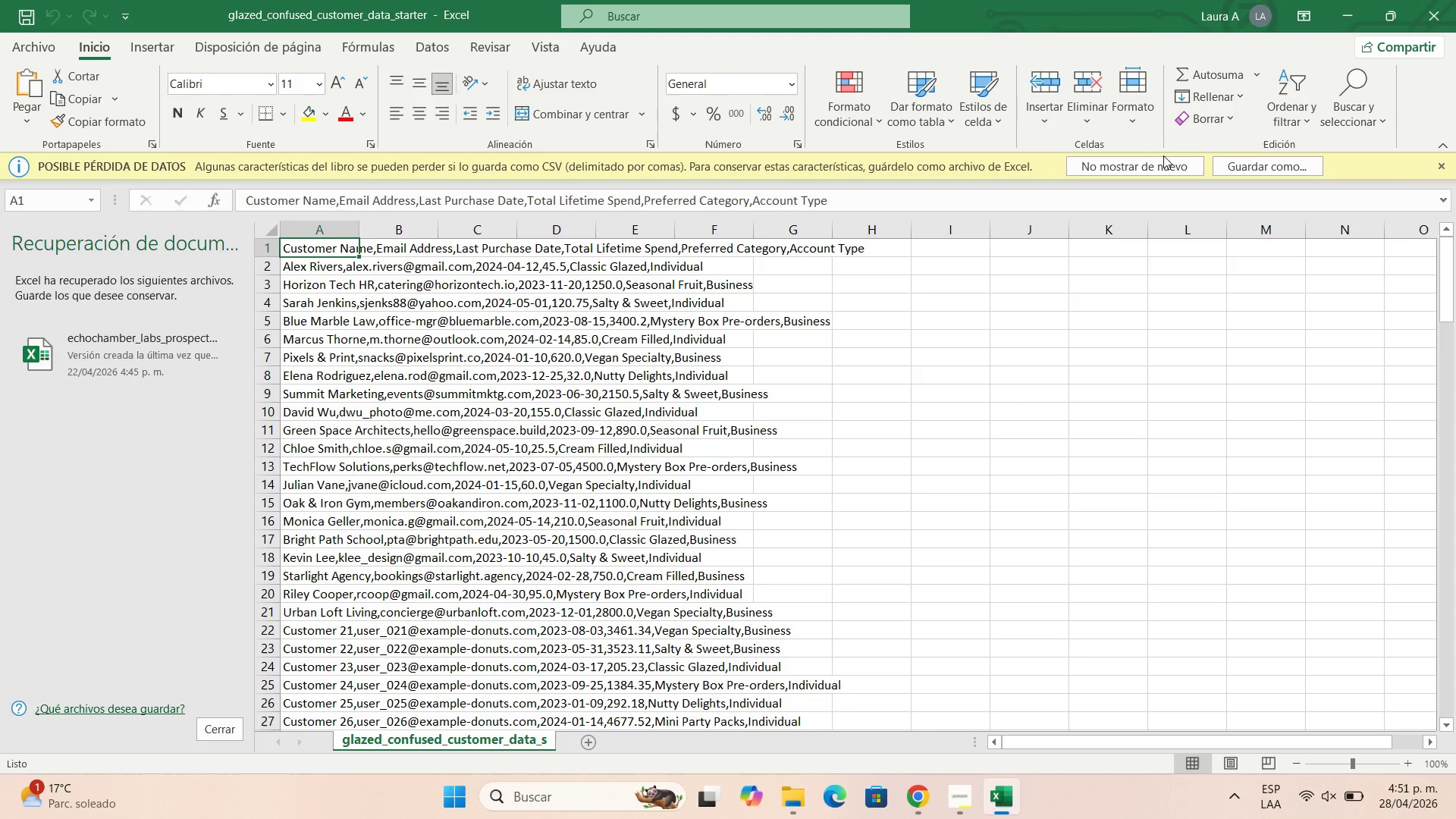 
wait(13.34)
 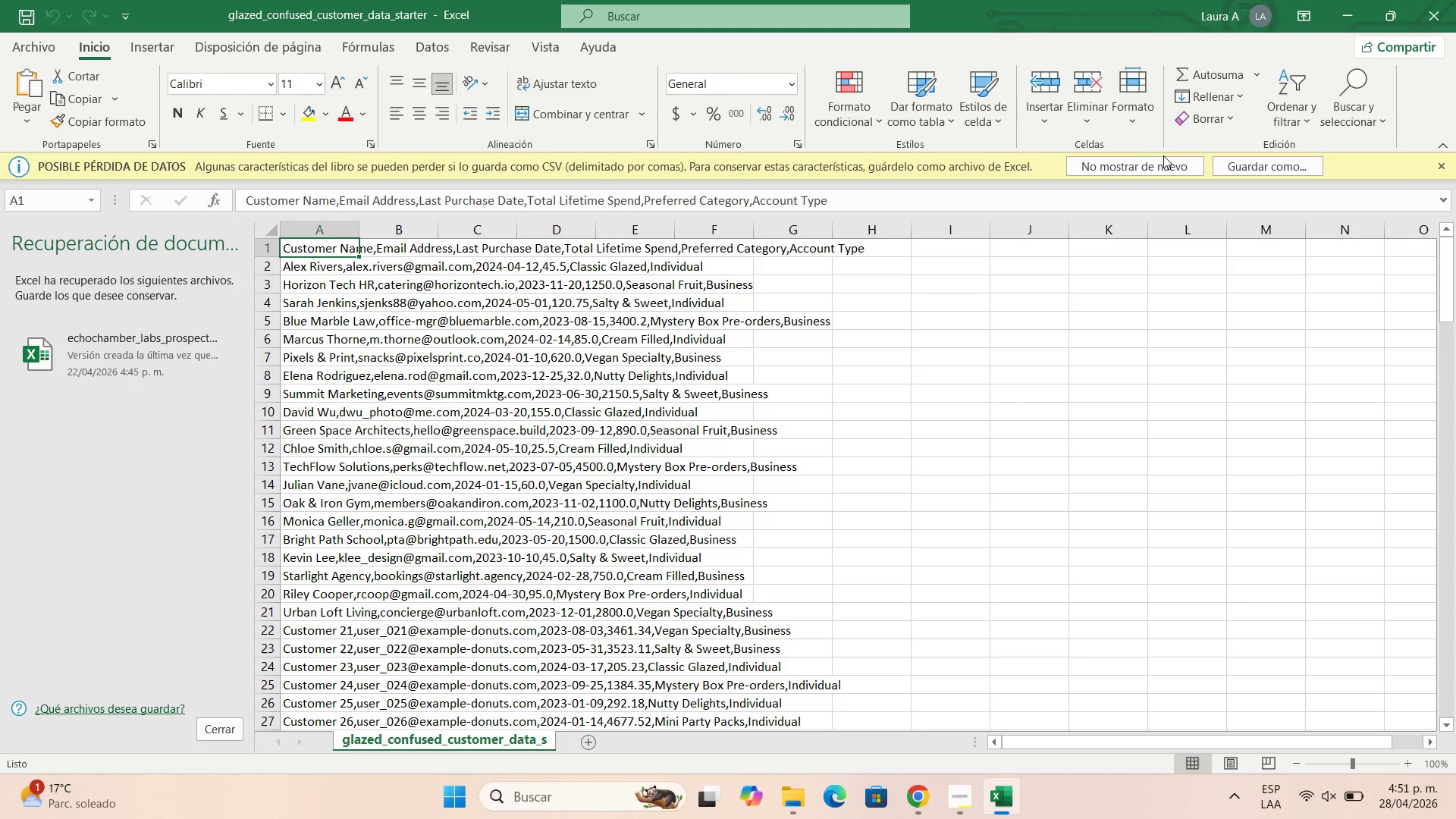 
left_click([1287, 165])
 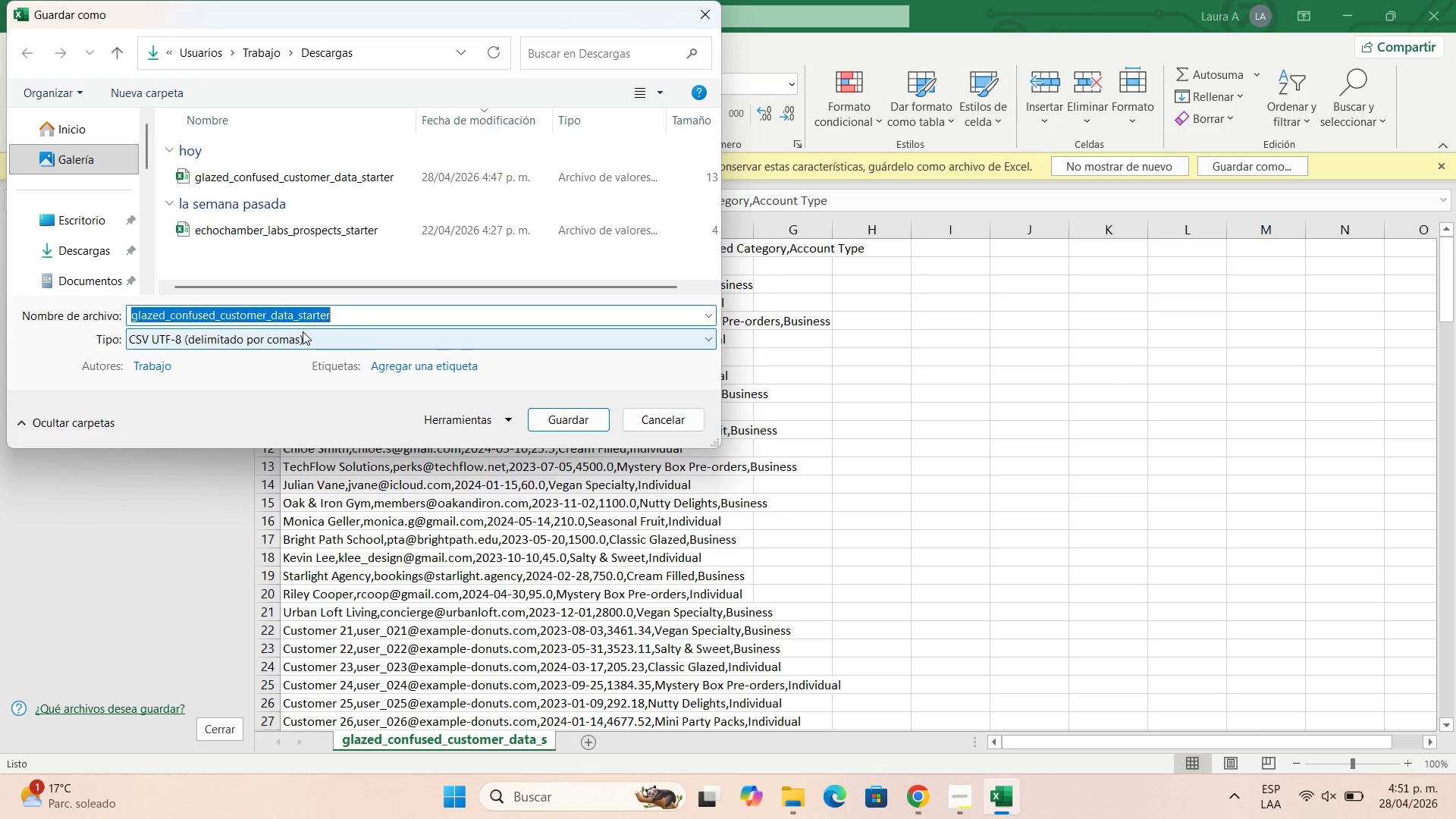 
left_click([313, 332])
 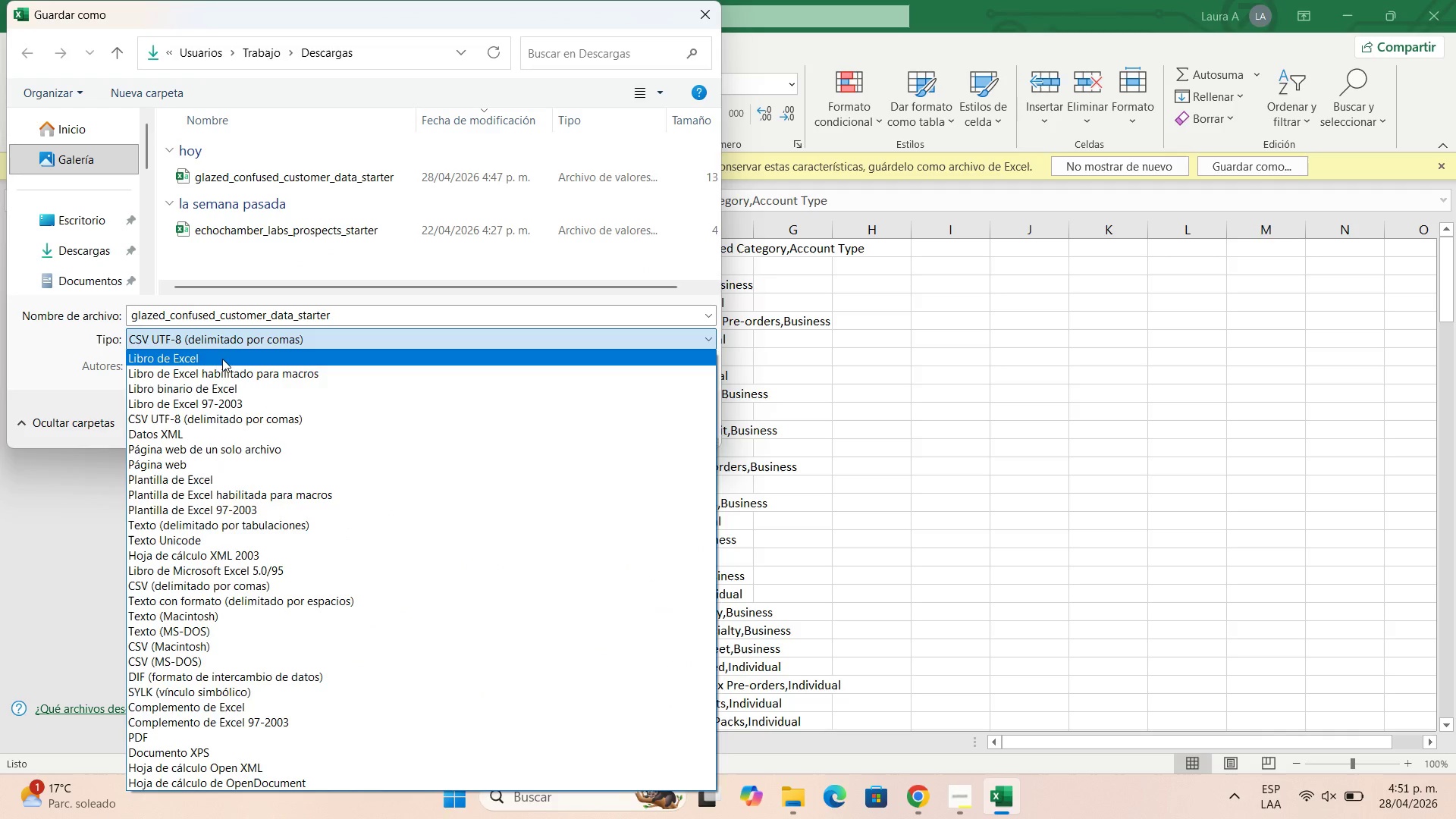 
left_click([222, 359])
 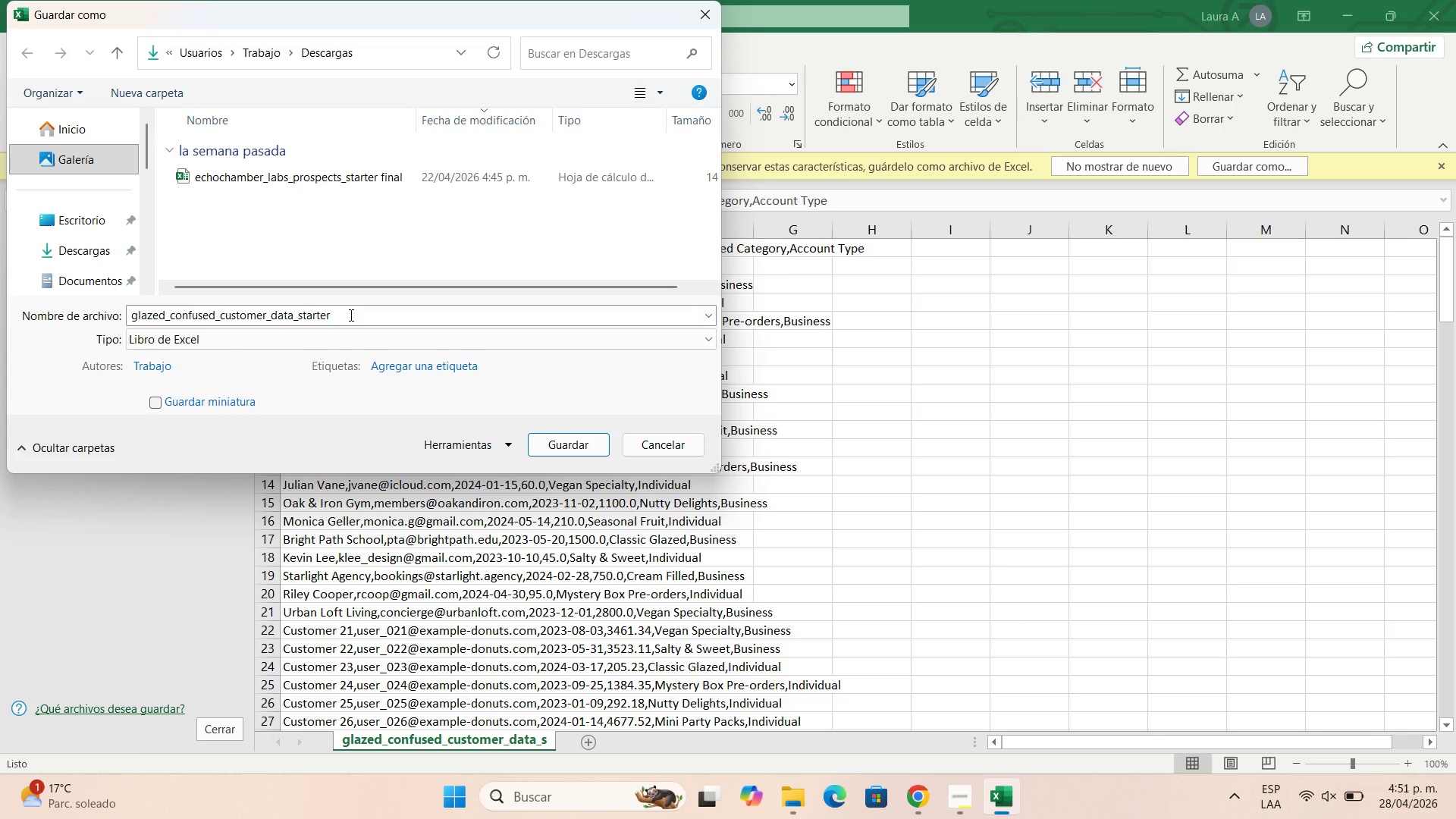 
left_click([350, 315])
 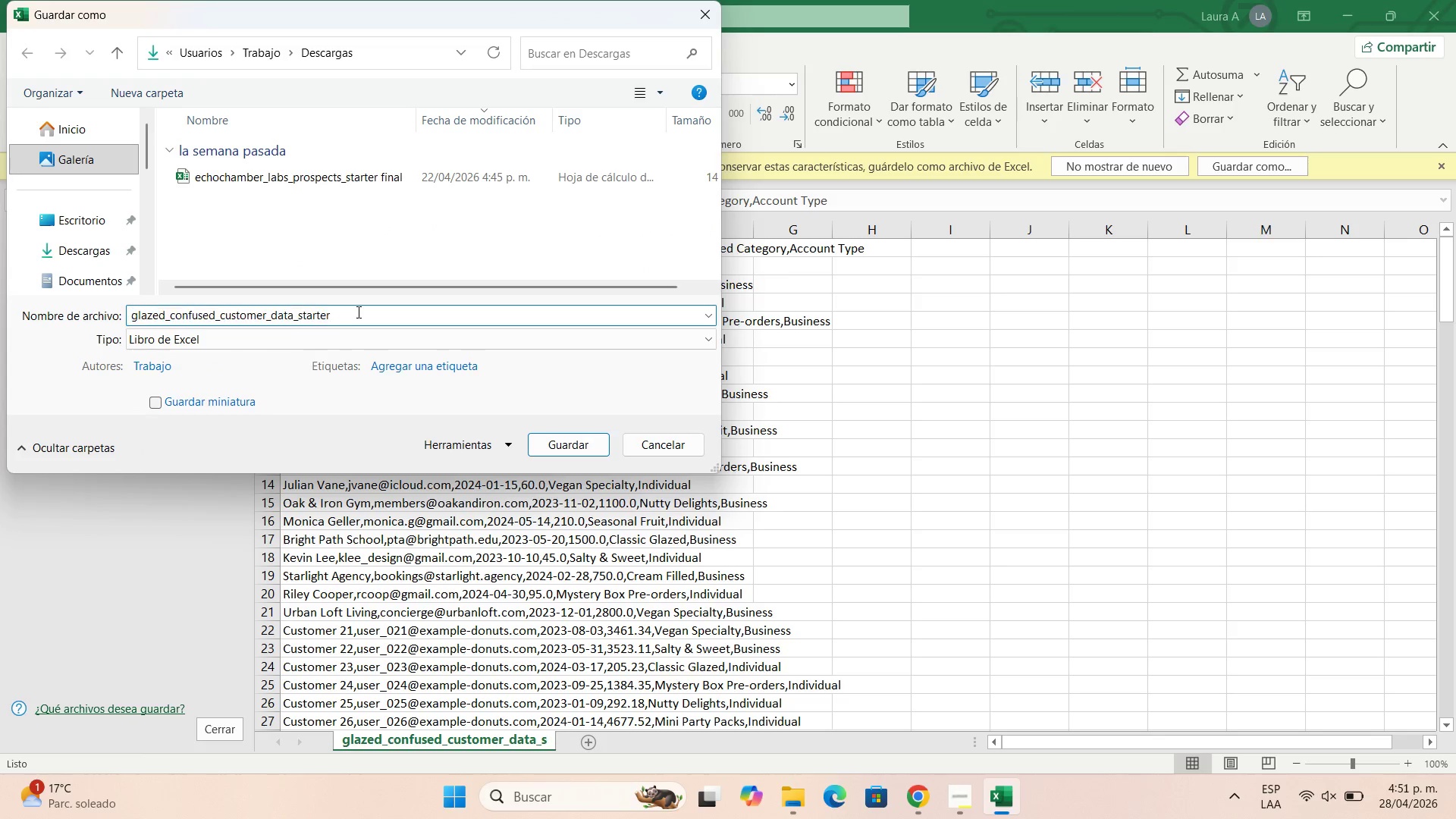 
left_click([357, 312])
 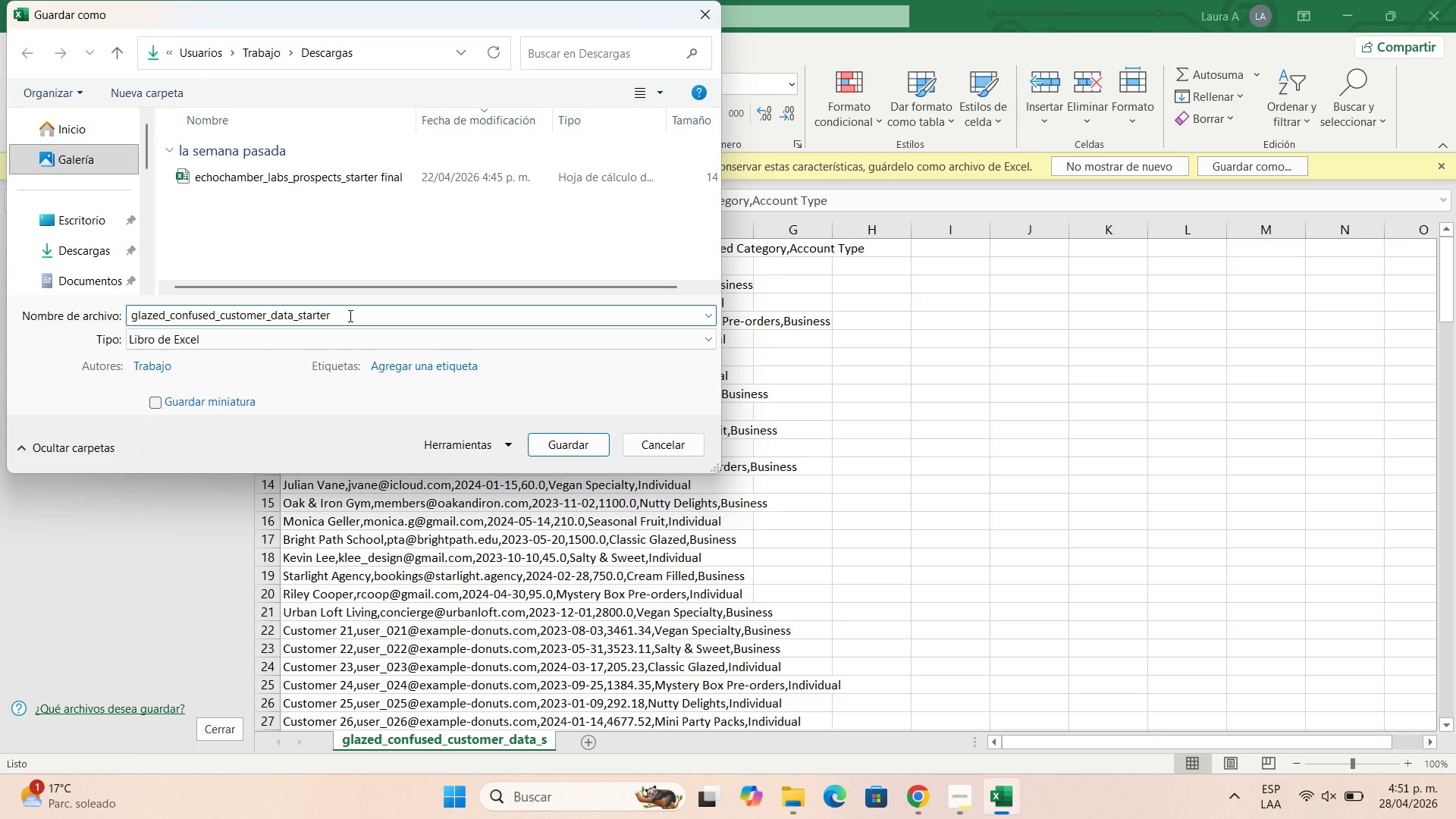 
type( final)
 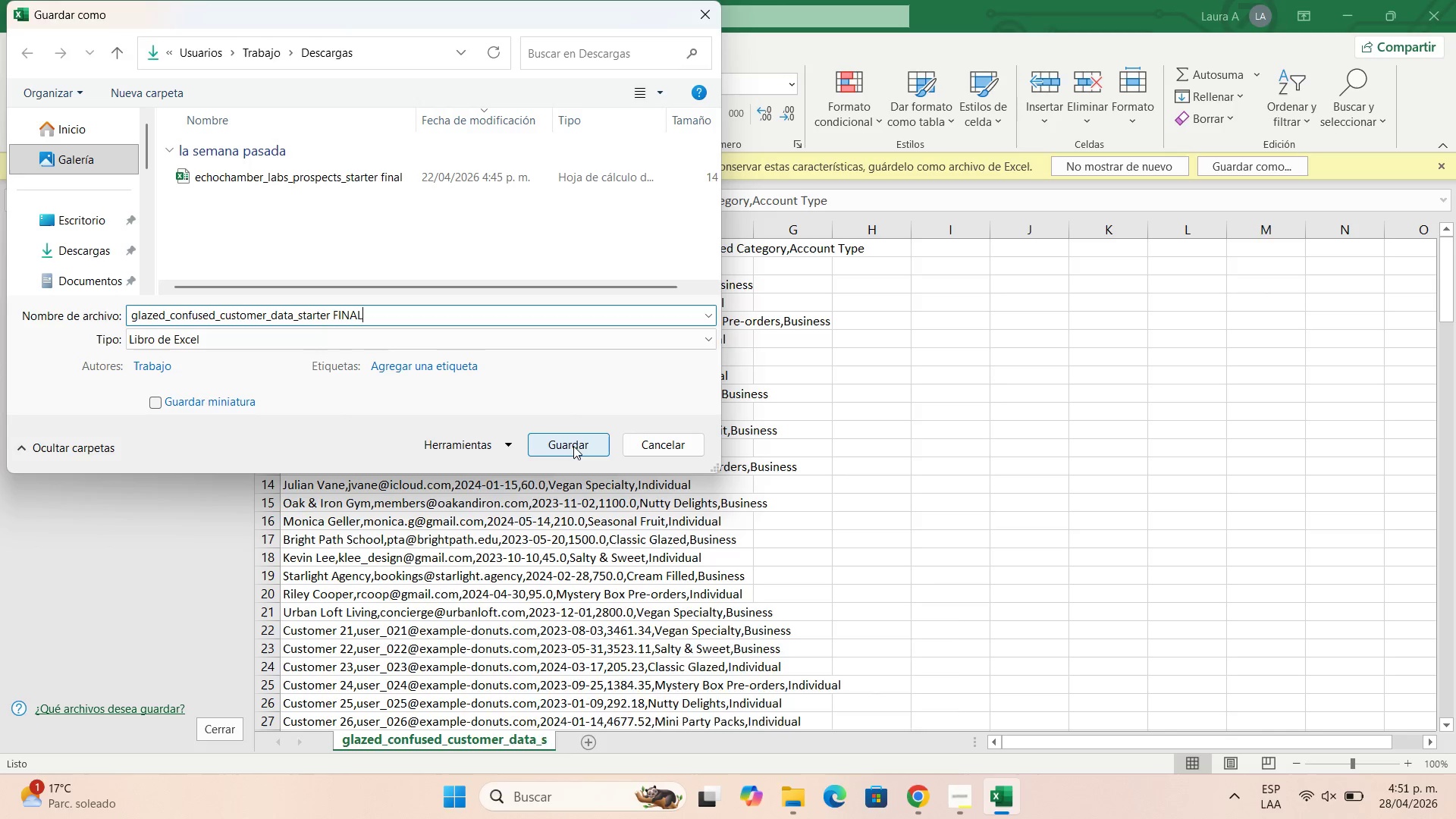 
left_click([573, 446])
 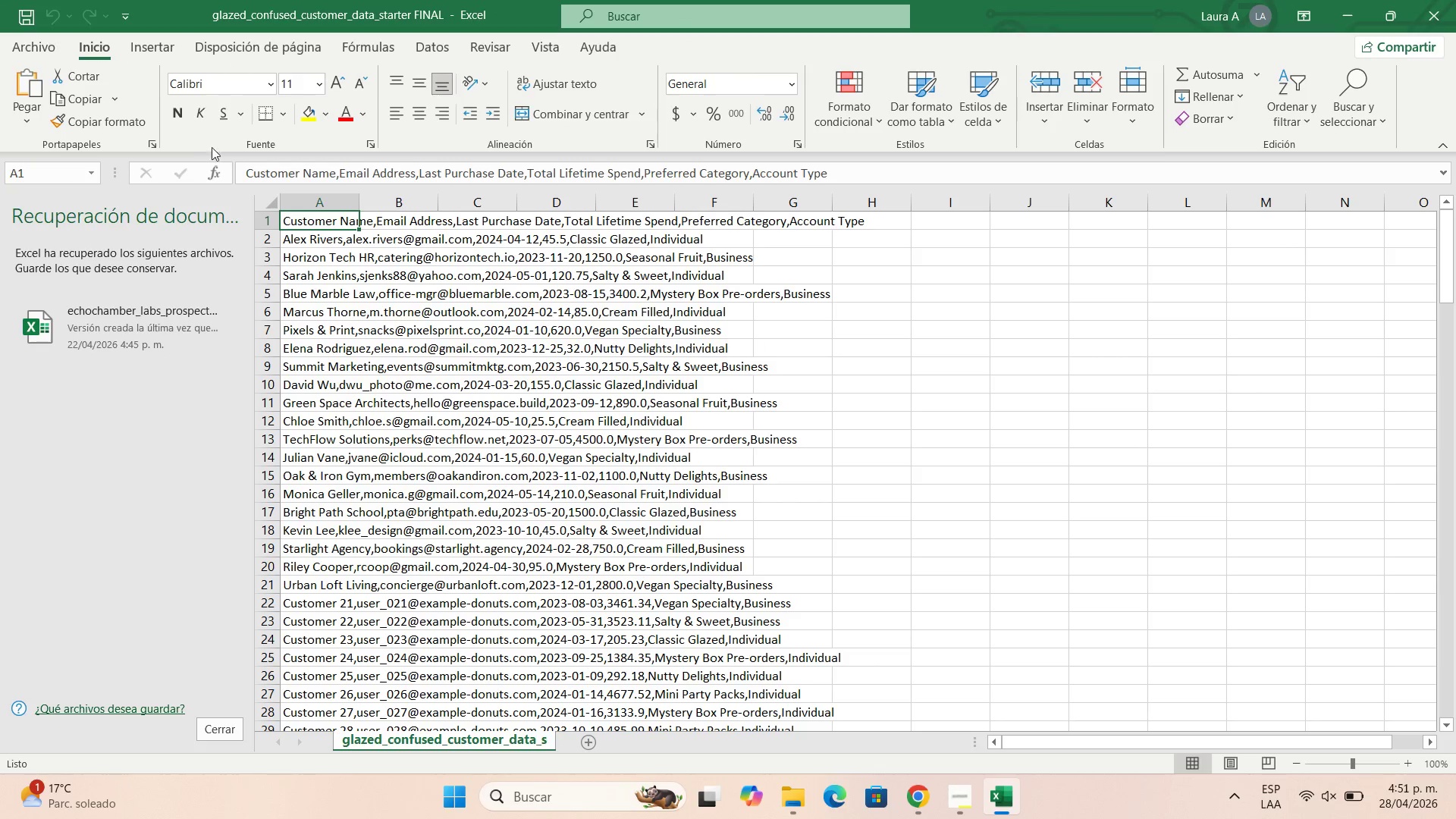 
left_click([208, 726])
 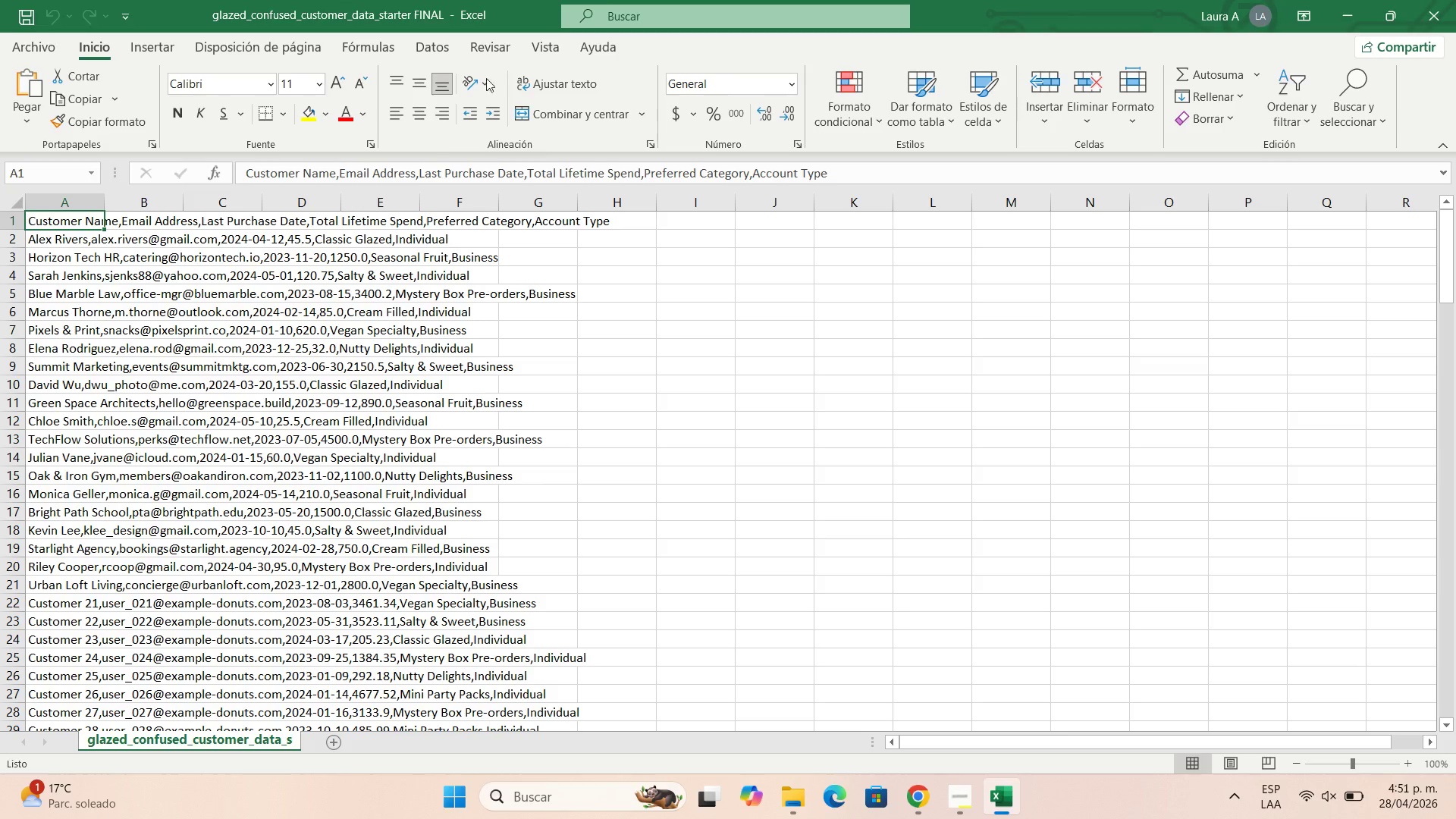 
left_click([53, 209])
 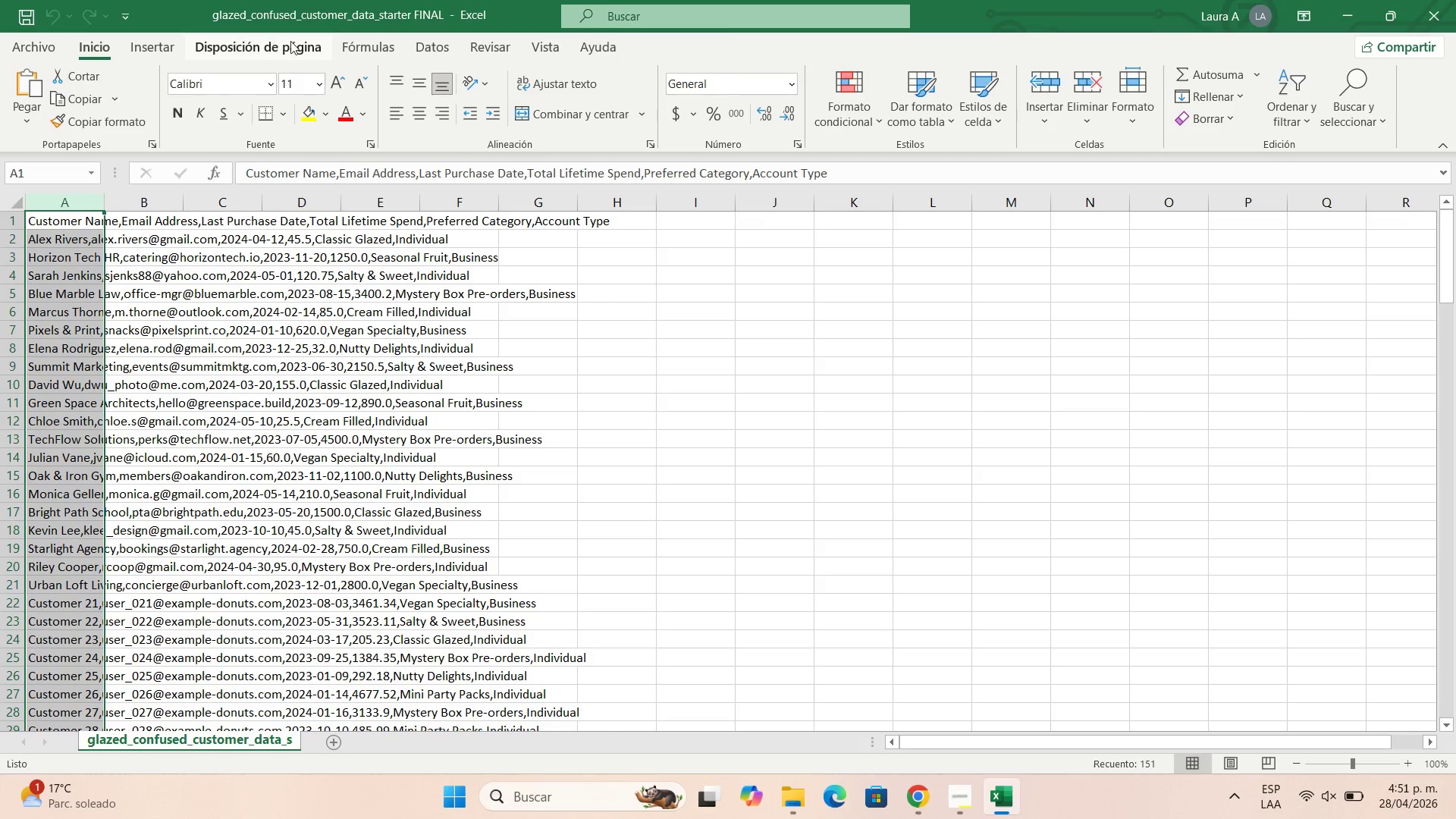 
left_click([437, 42])
 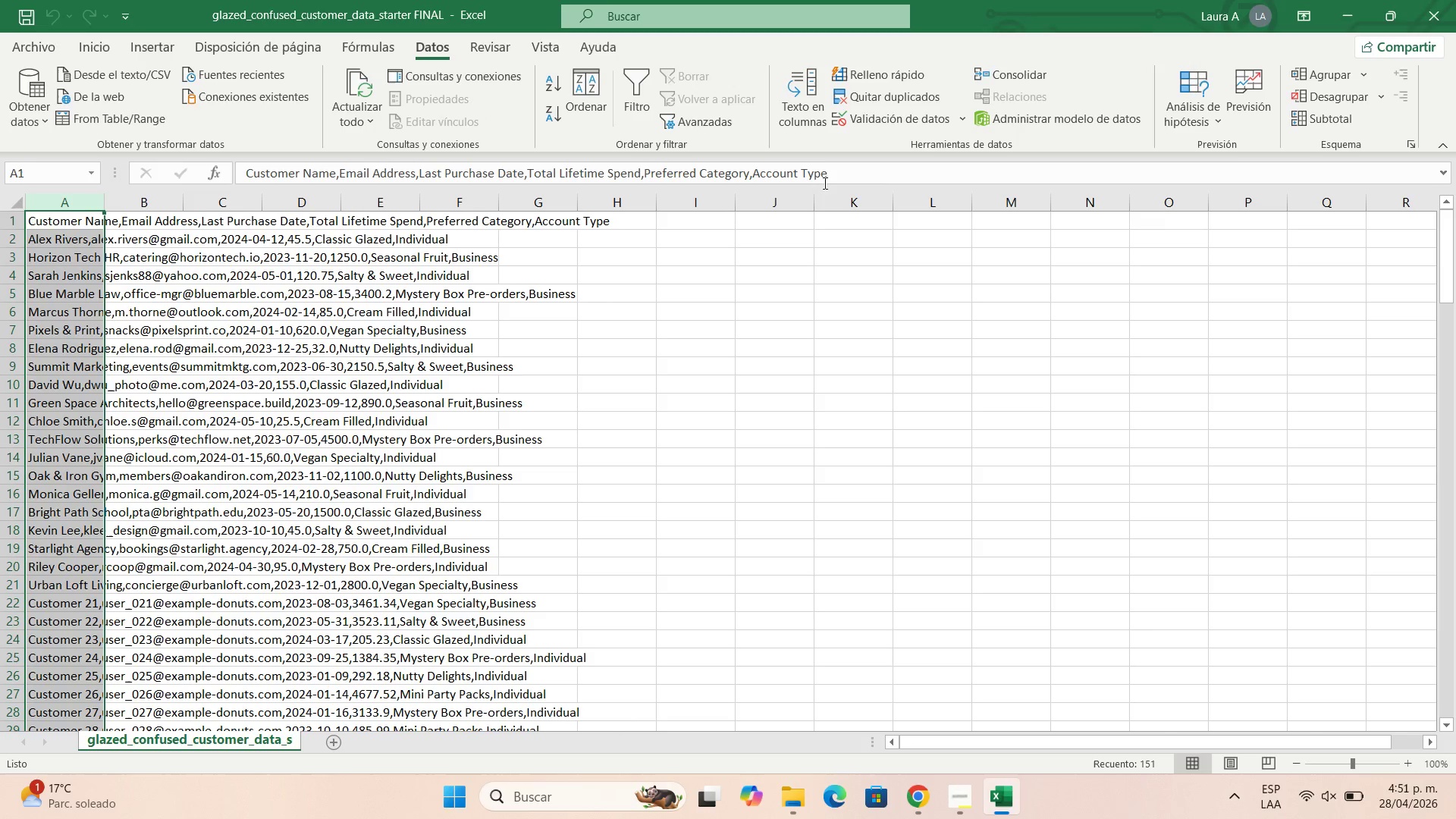 
left_click([812, 120])
 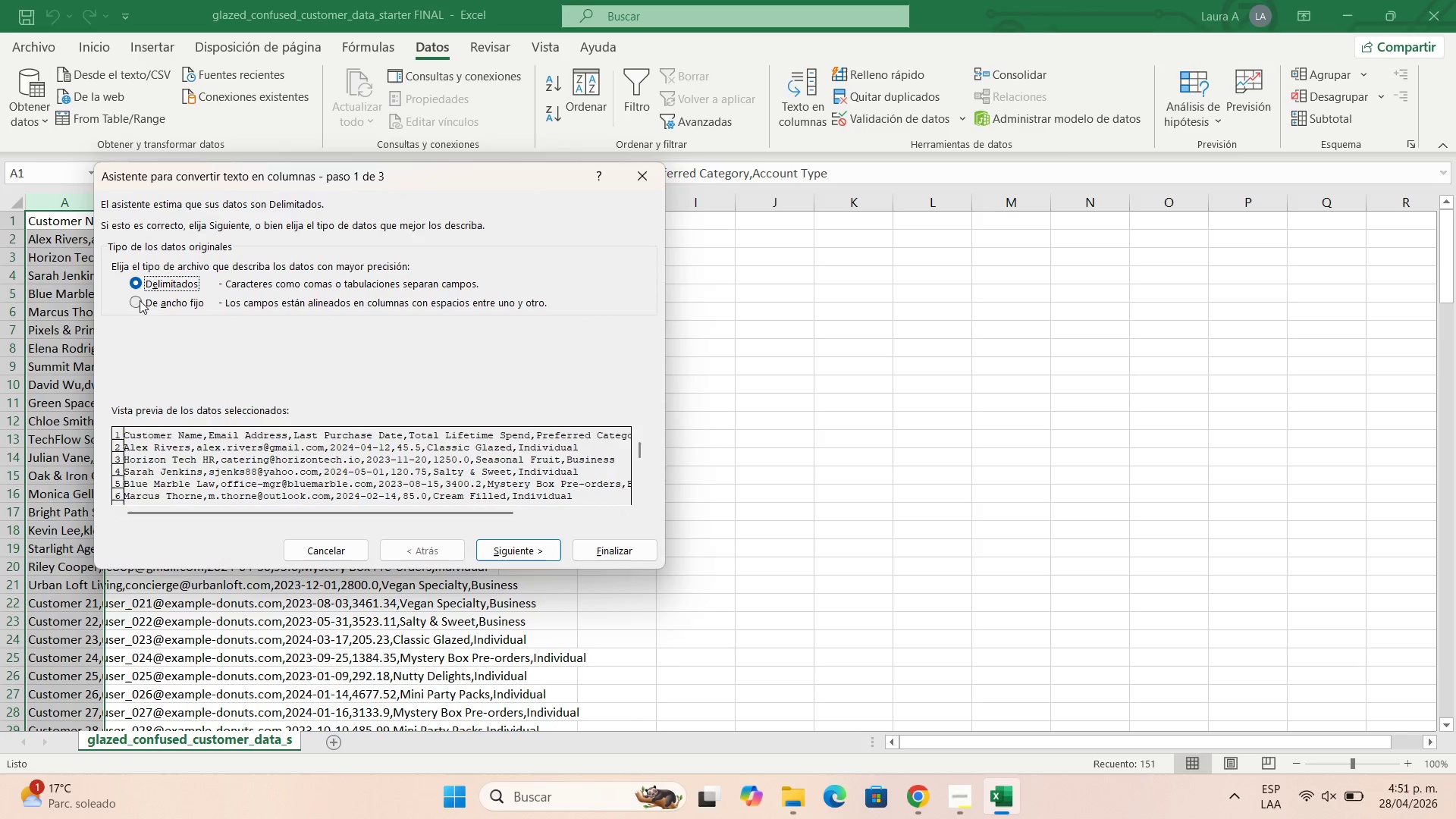 
left_click([529, 542])
 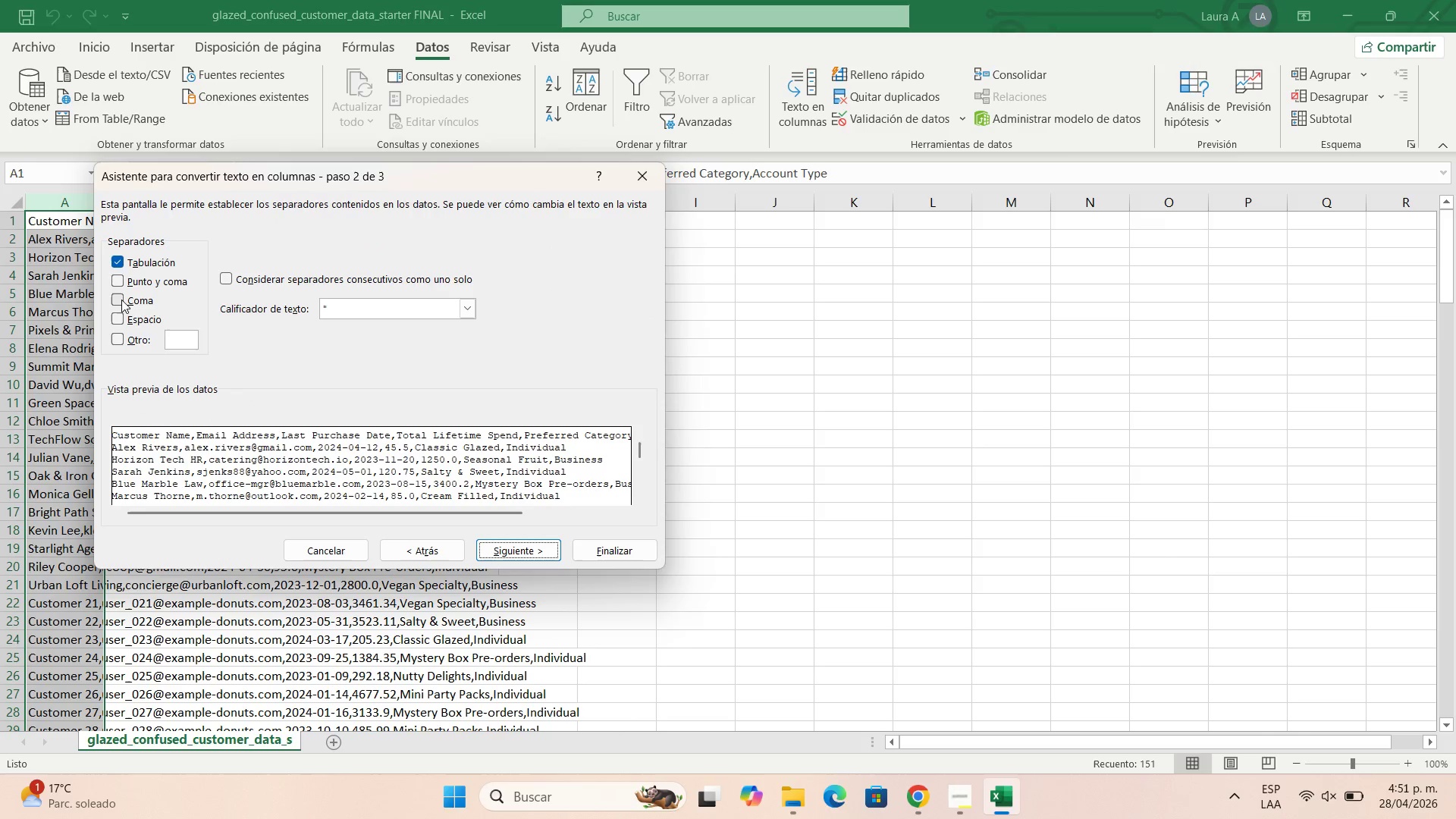 
left_click([121, 300])
 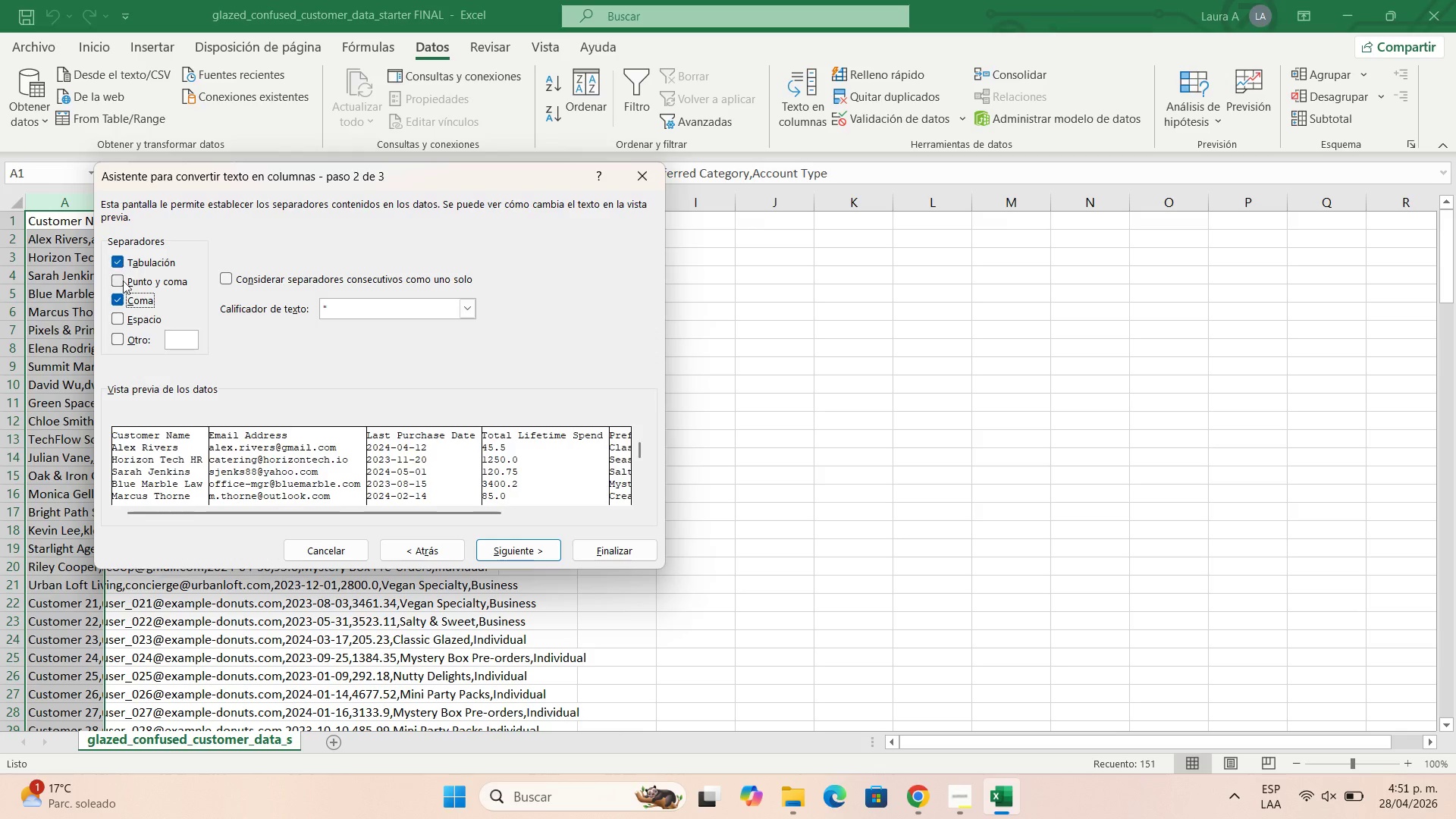 
left_click([121, 295])
 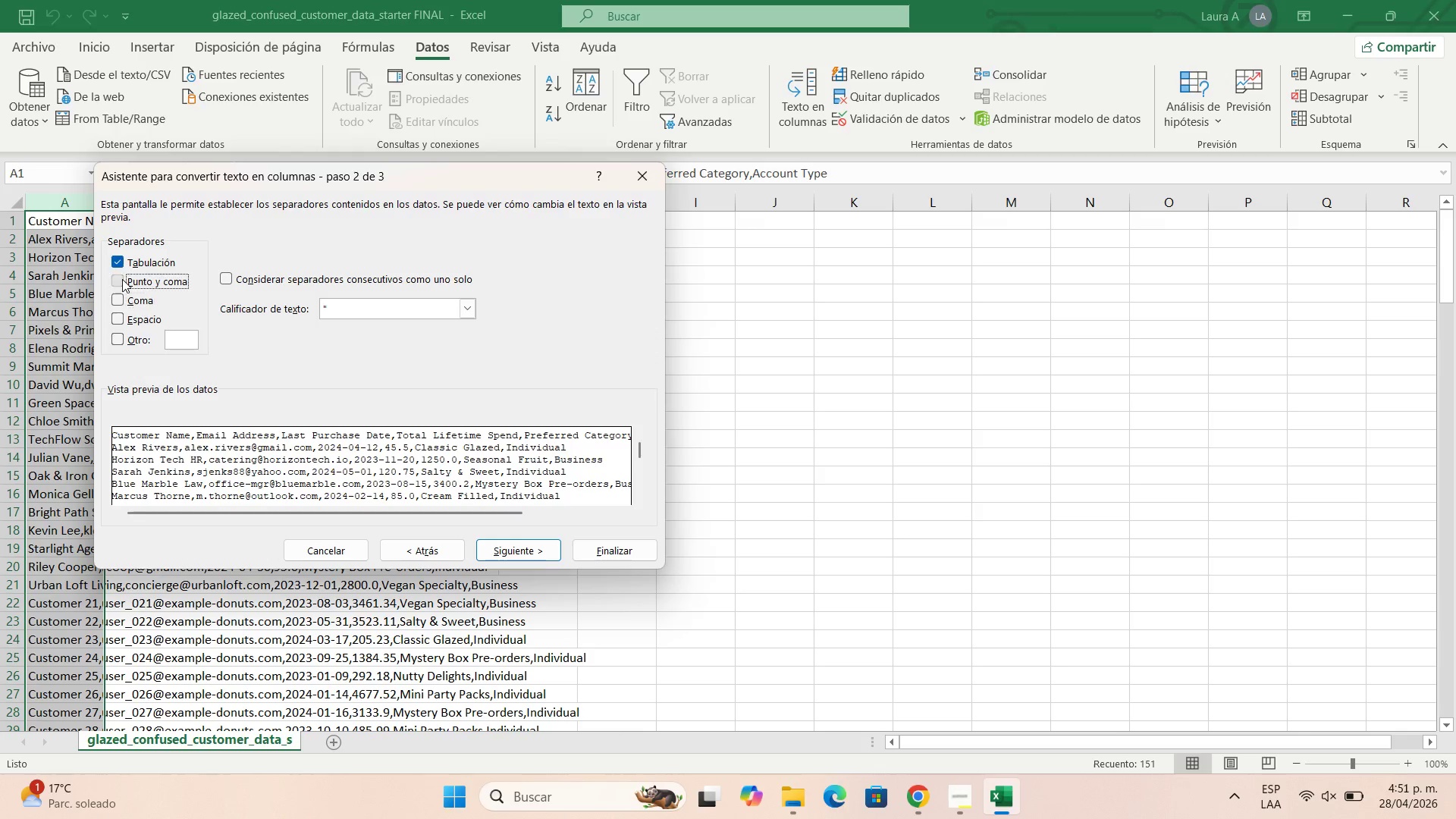 
left_click([122, 279])
 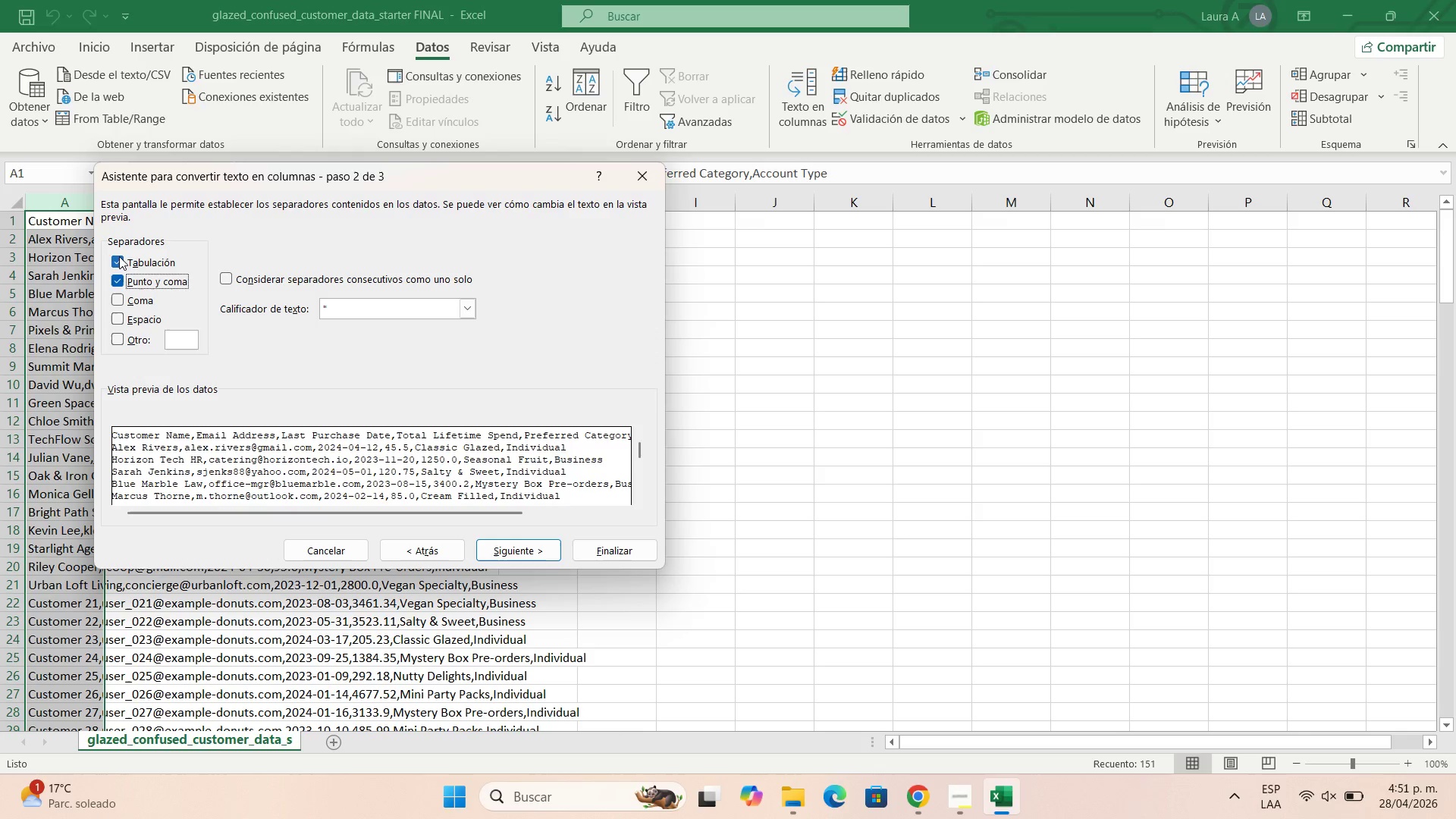 
left_click([119, 256])
 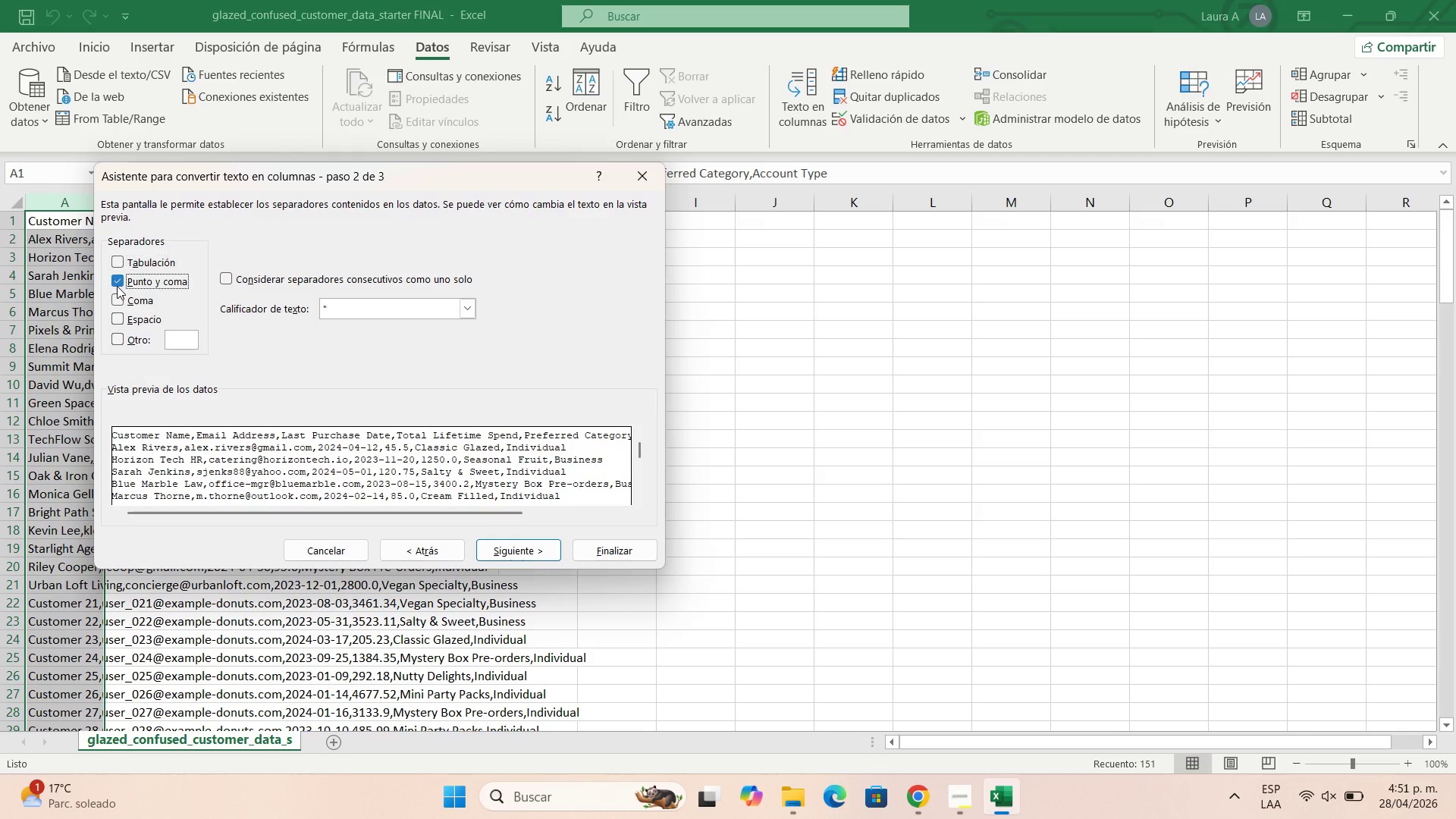 
left_click([117, 286])
 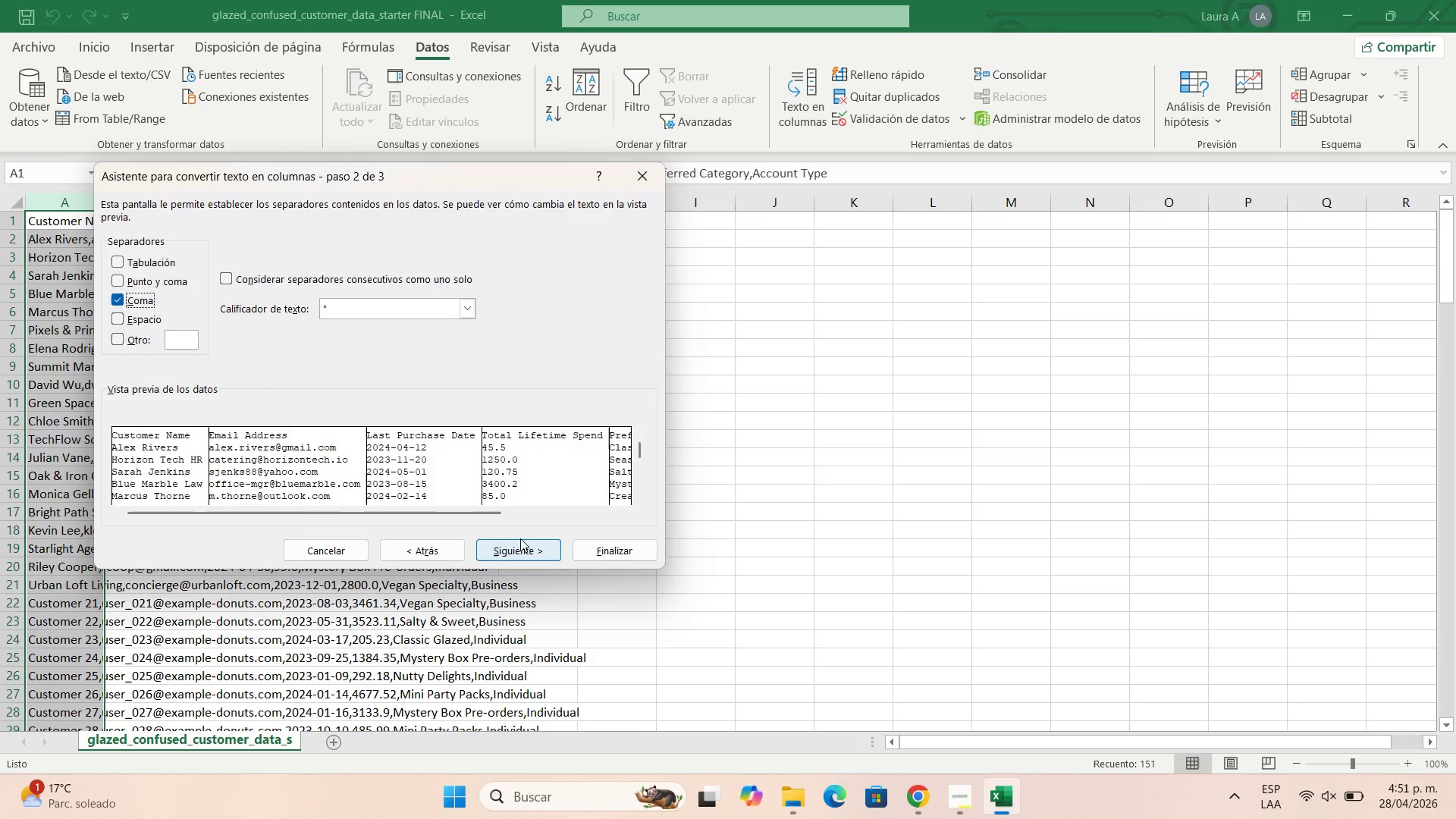 
left_click([629, 556])
 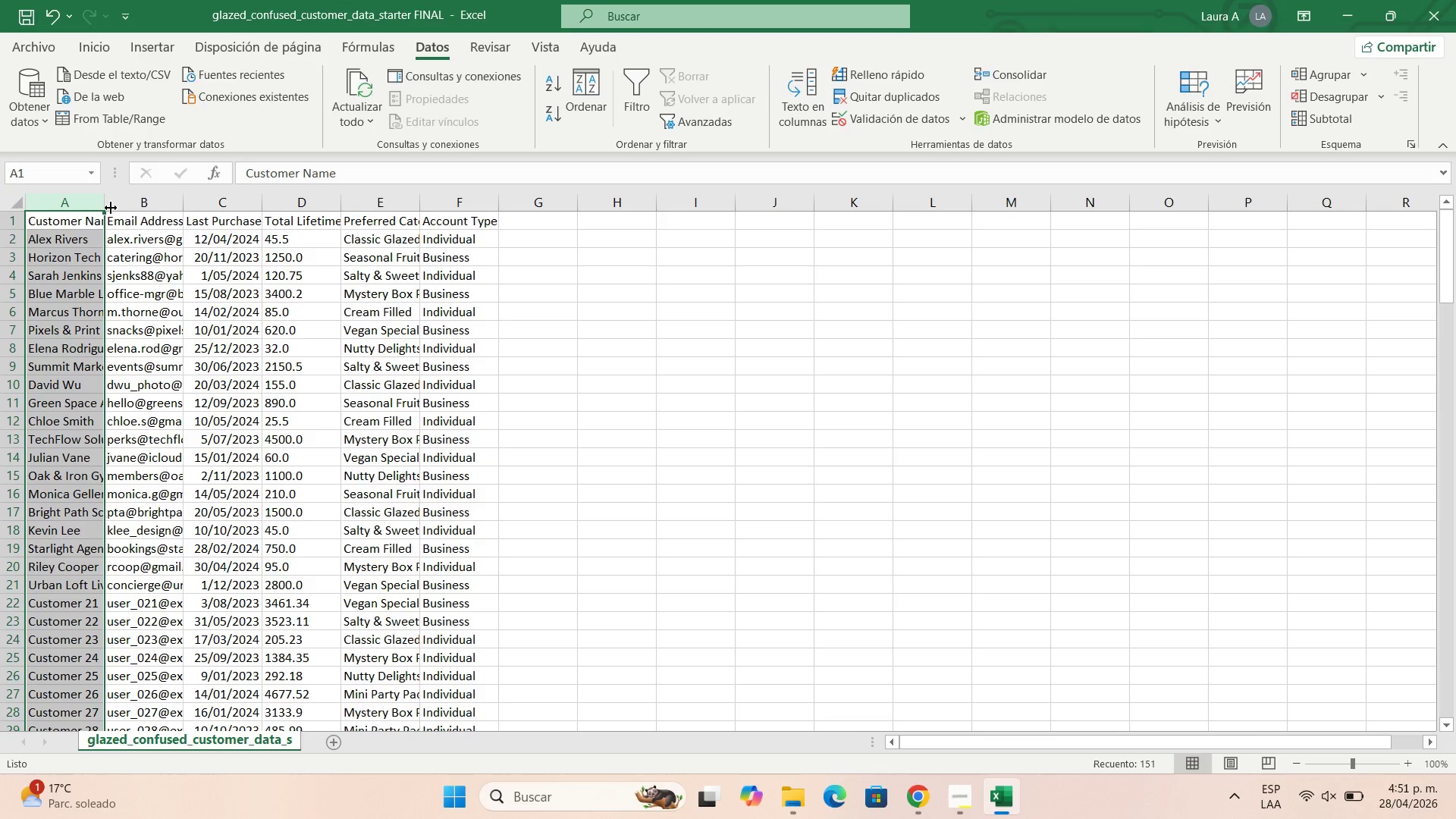 
left_click_drag(start_coordinate=[102, 201], to_coordinate=[164, 207])
 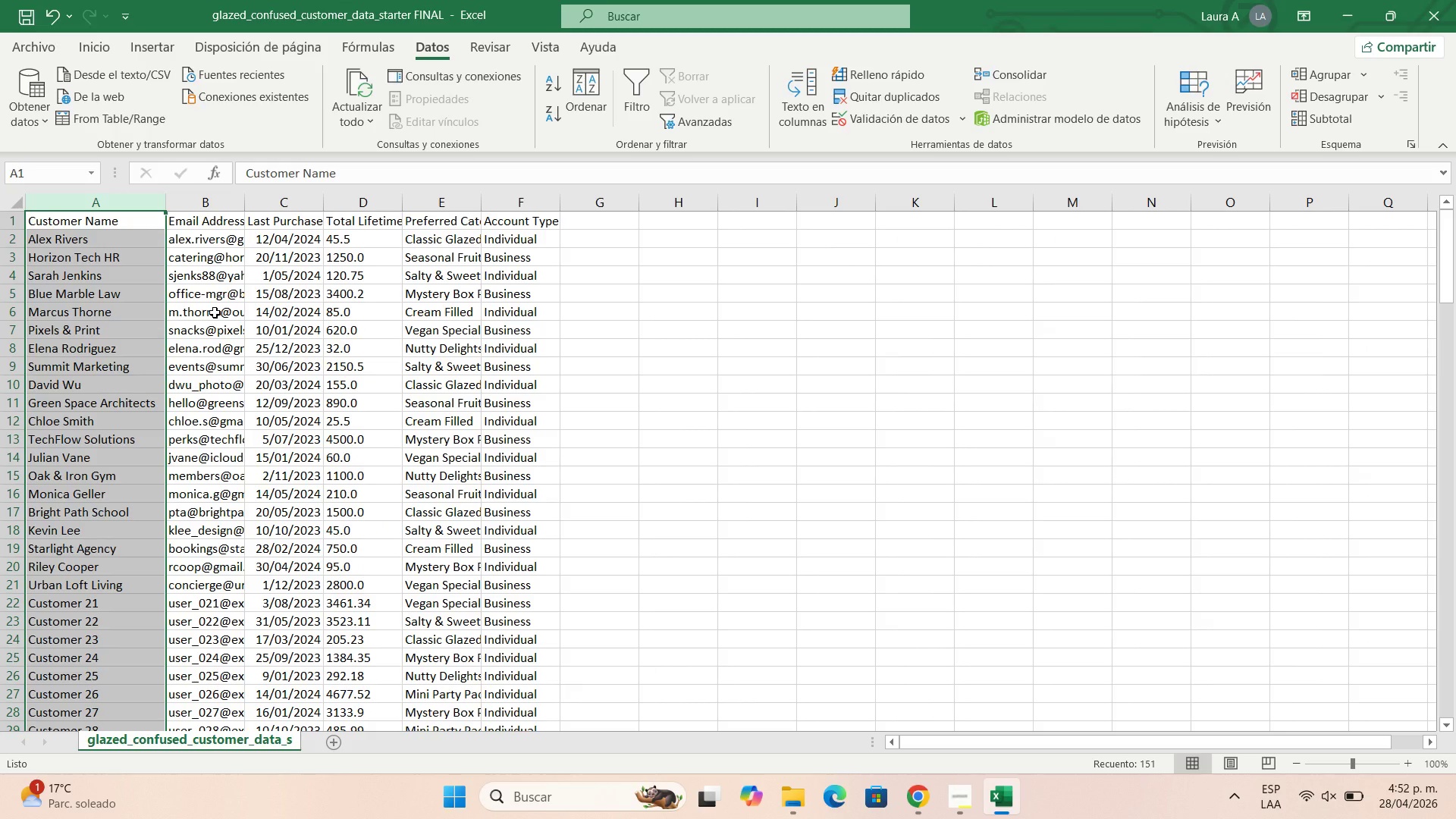 
wait(17.7)
 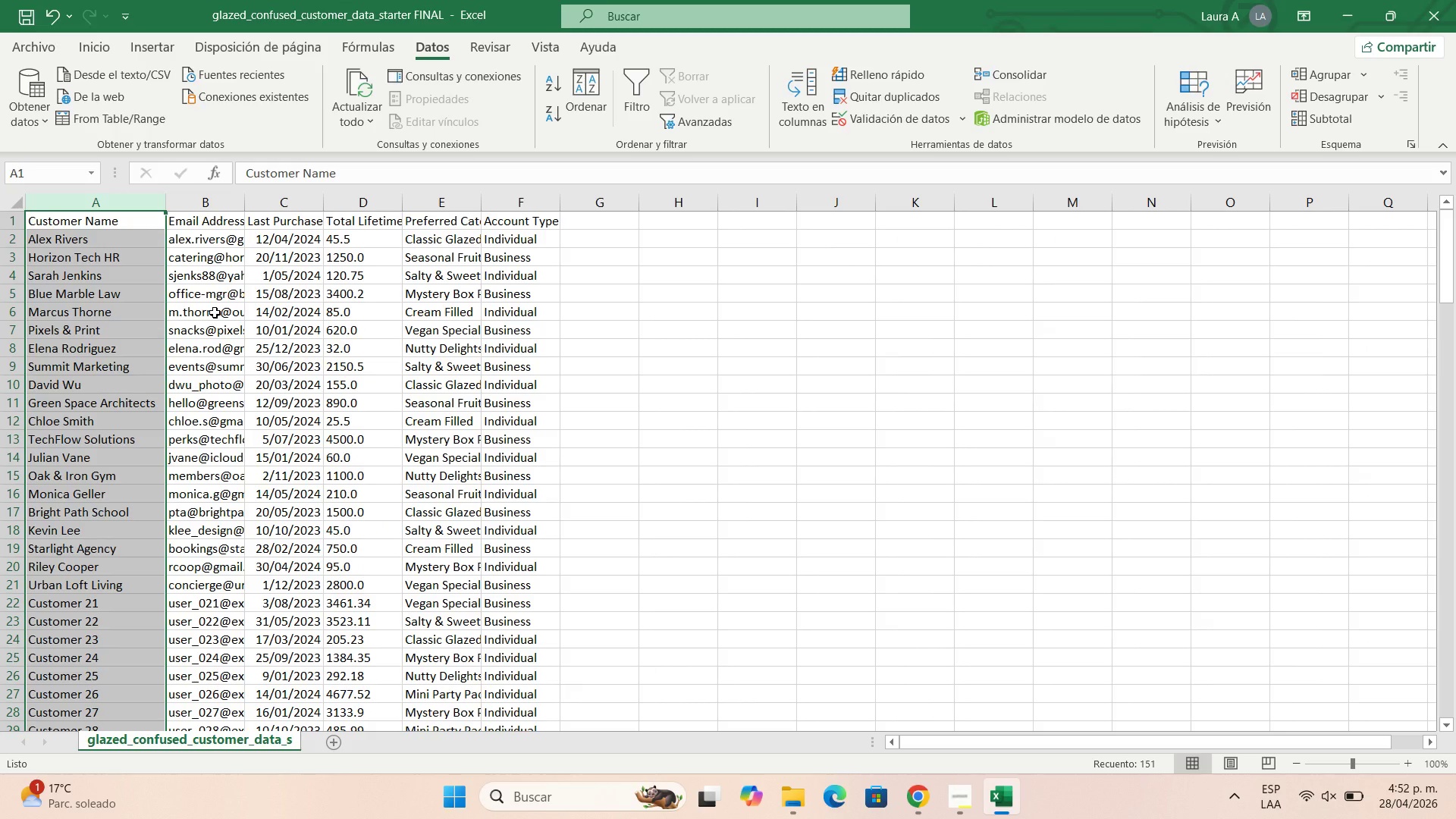 
left_click_drag(start_coordinate=[245, 201], to_coordinate=[300, 203])
 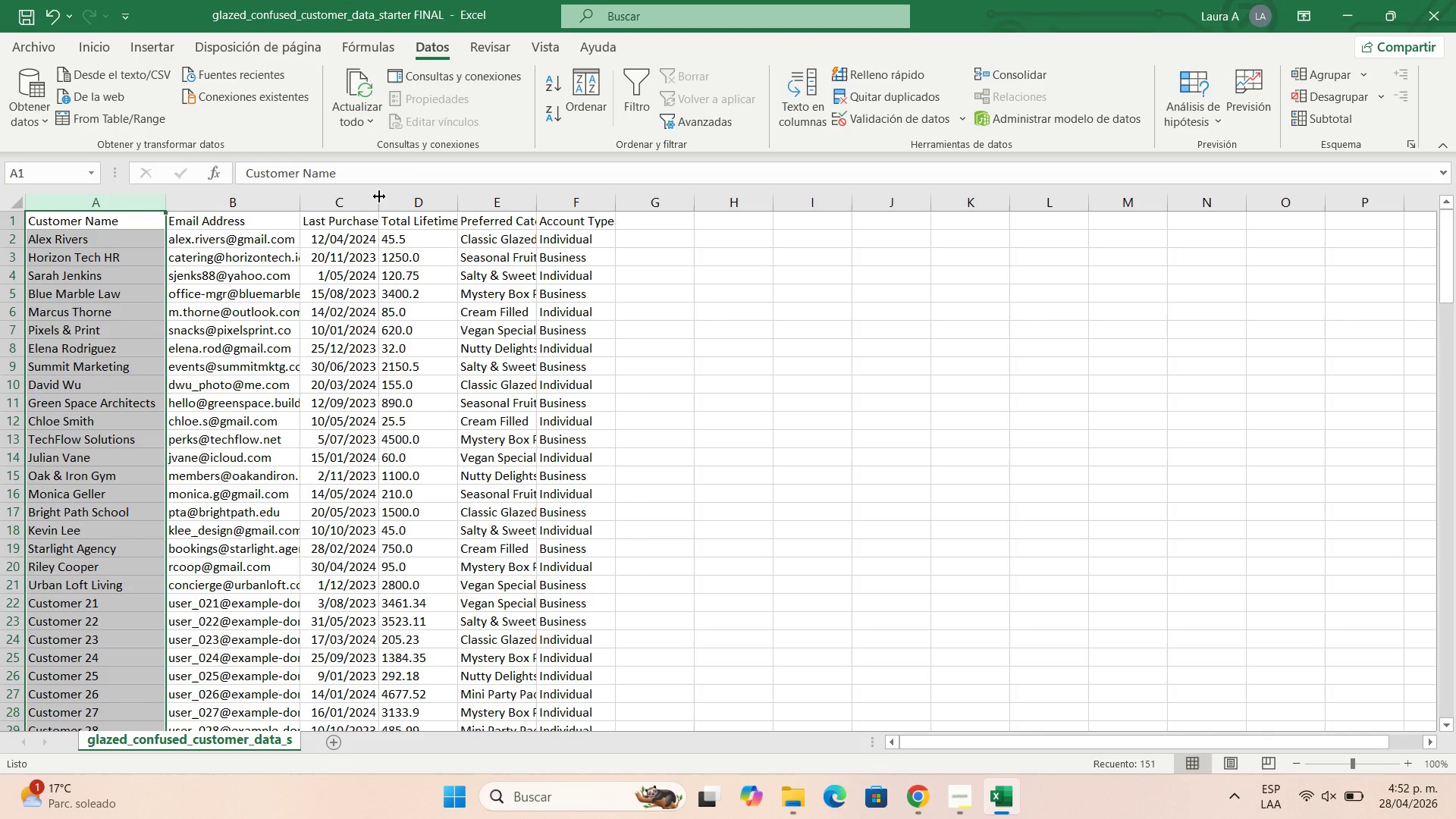 
left_click_drag(start_coordinate=[379, 198], to_coordinate=[463, 208])
 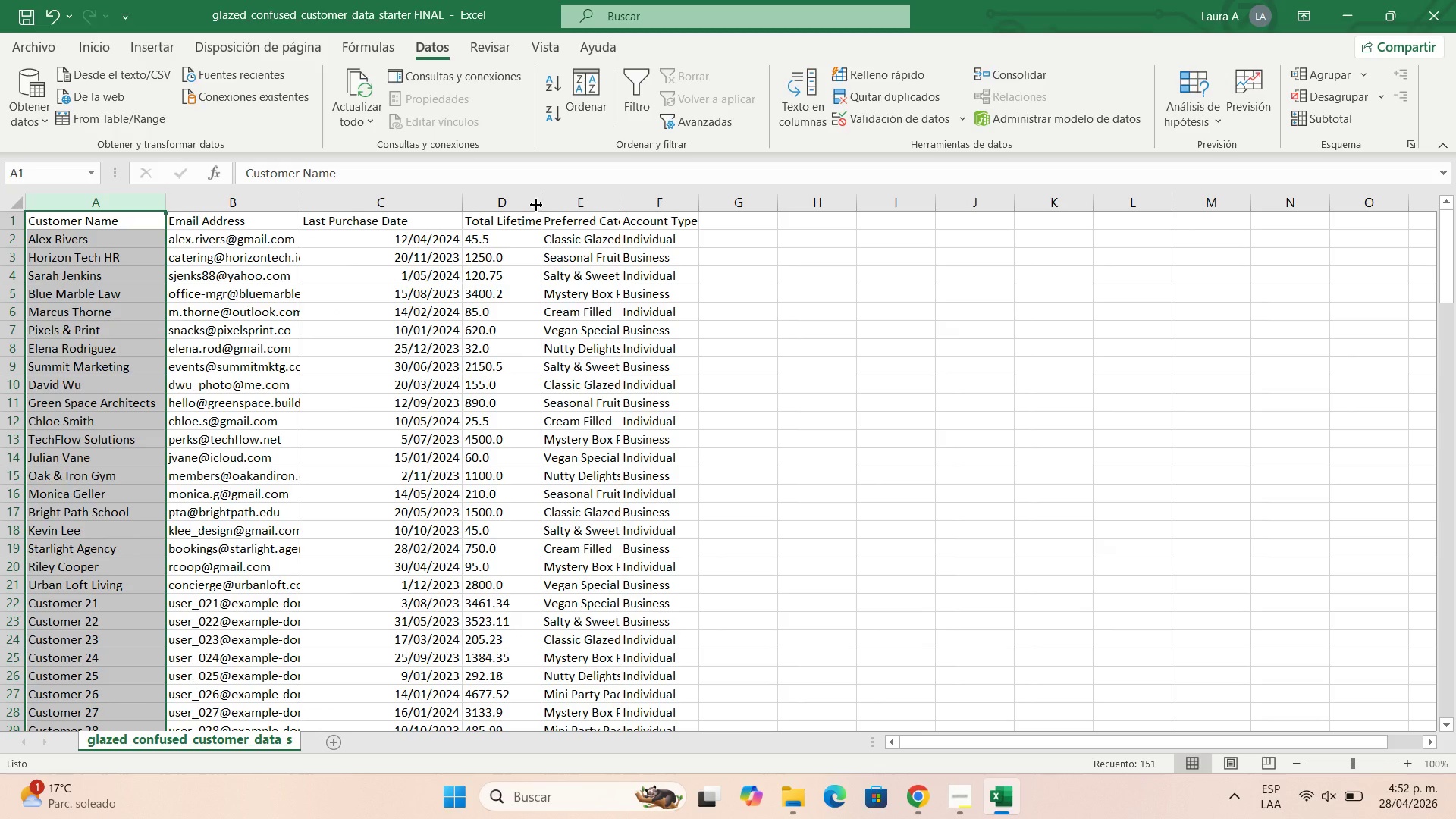 
left_click_drag(start_coordinate=[536, 205], to_coordinate=[574, 204])
 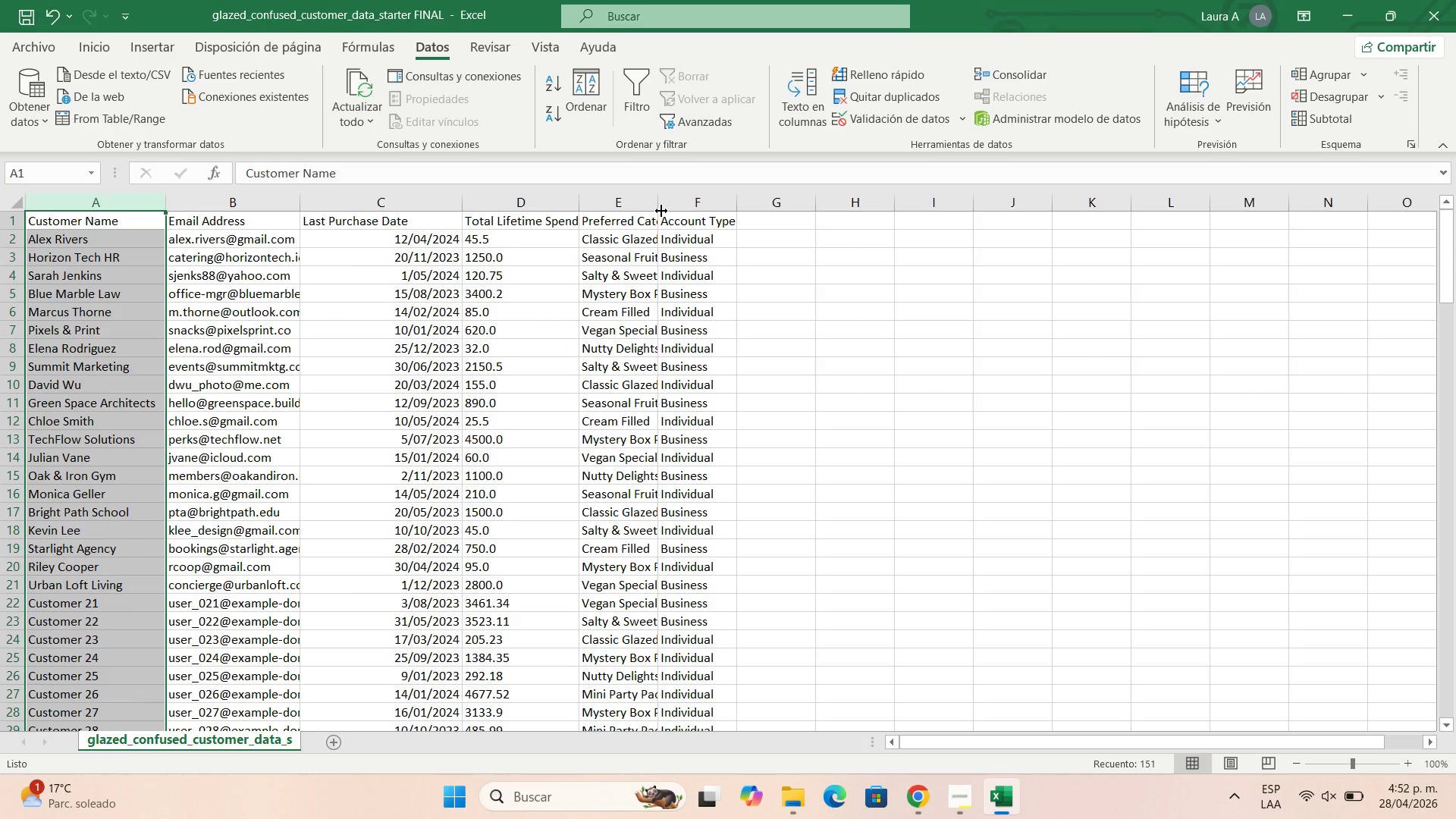 
left_click_drag(start_coordinate=[661, 208], to_coordinate=[708, 208])
 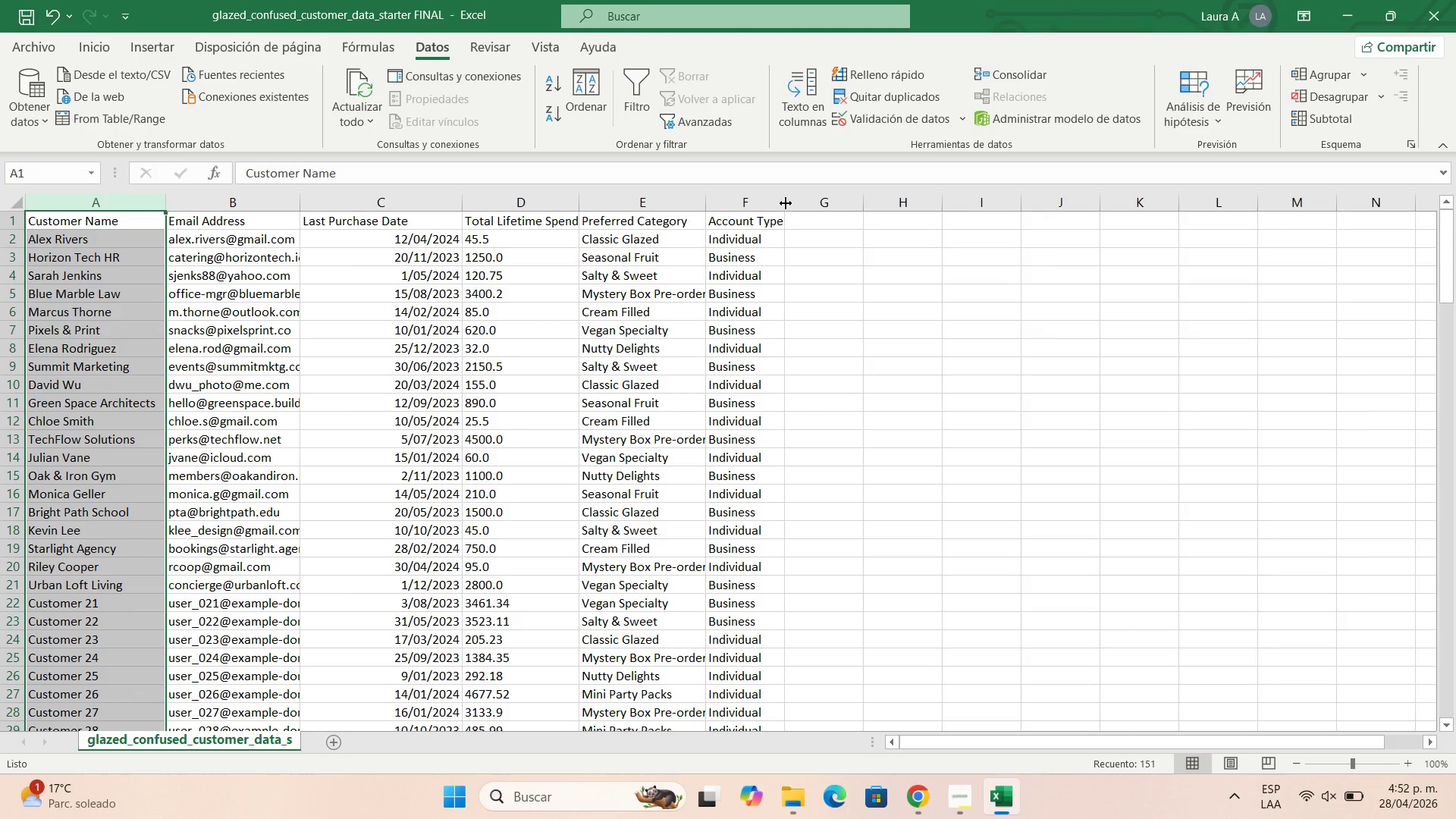 
left_click_drag(start_coordinate=[786, 203], to_coordinate=[857, 212])
 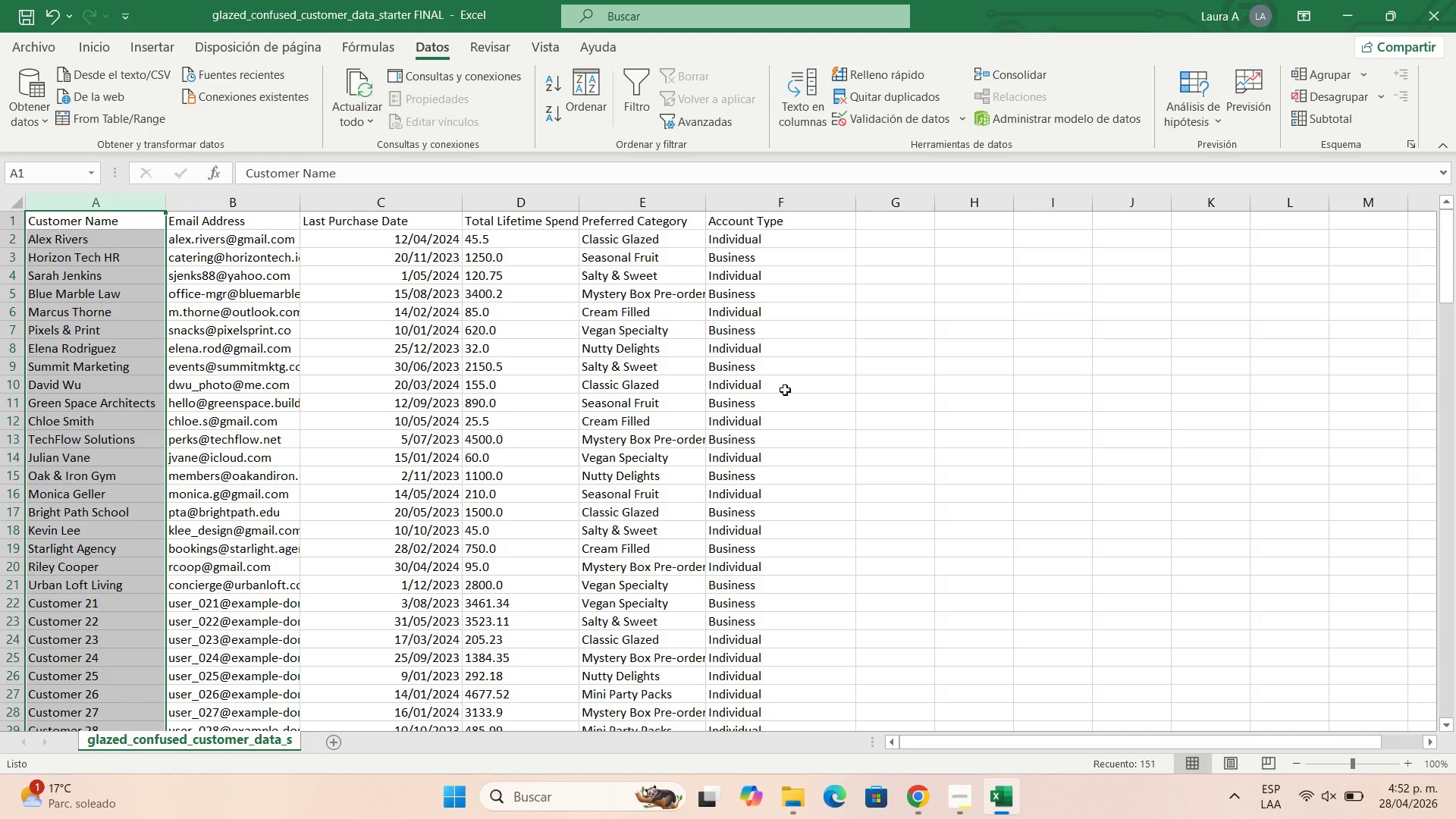 
wait(6.3)
 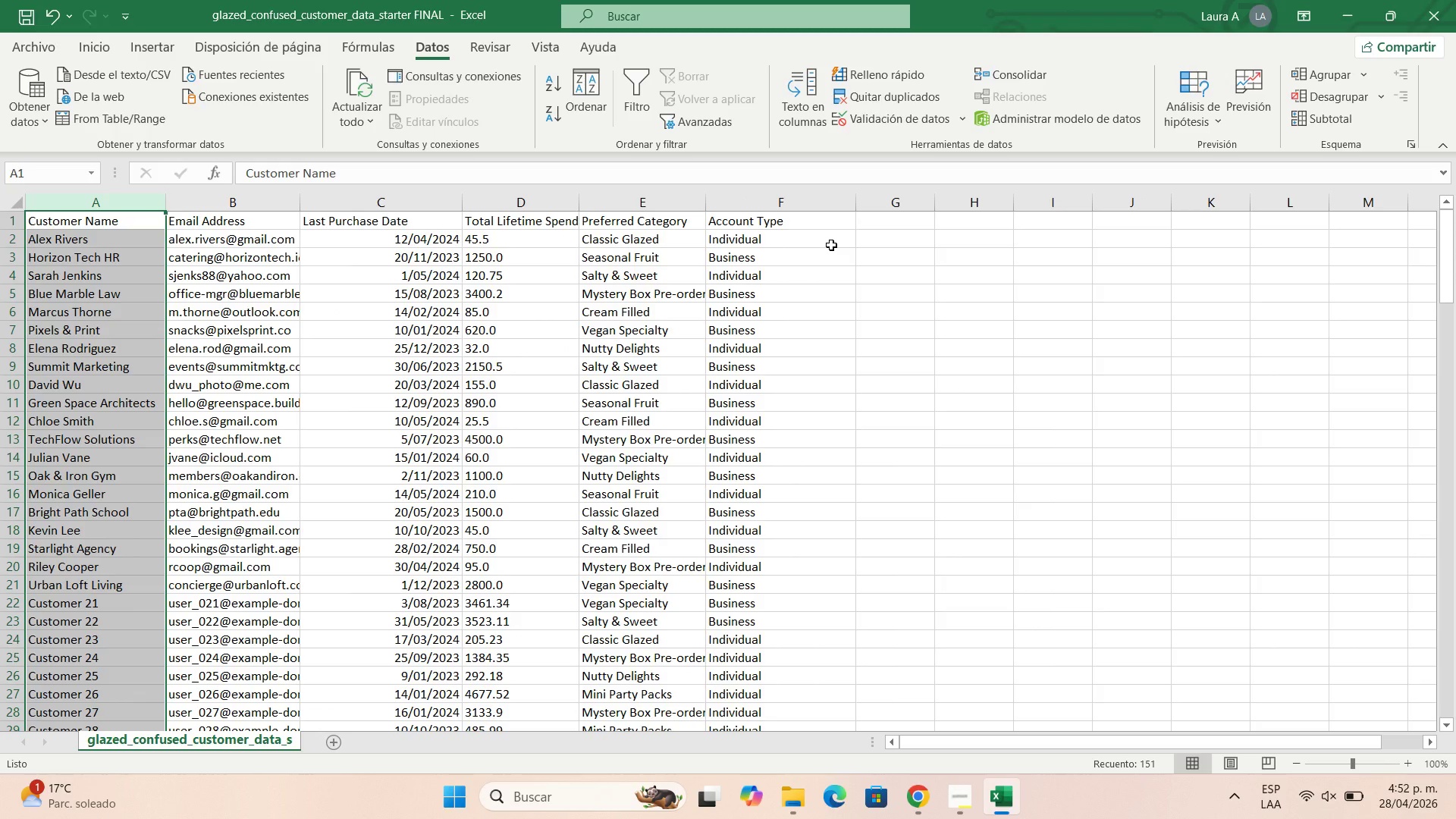 
left_click([859, 265])
 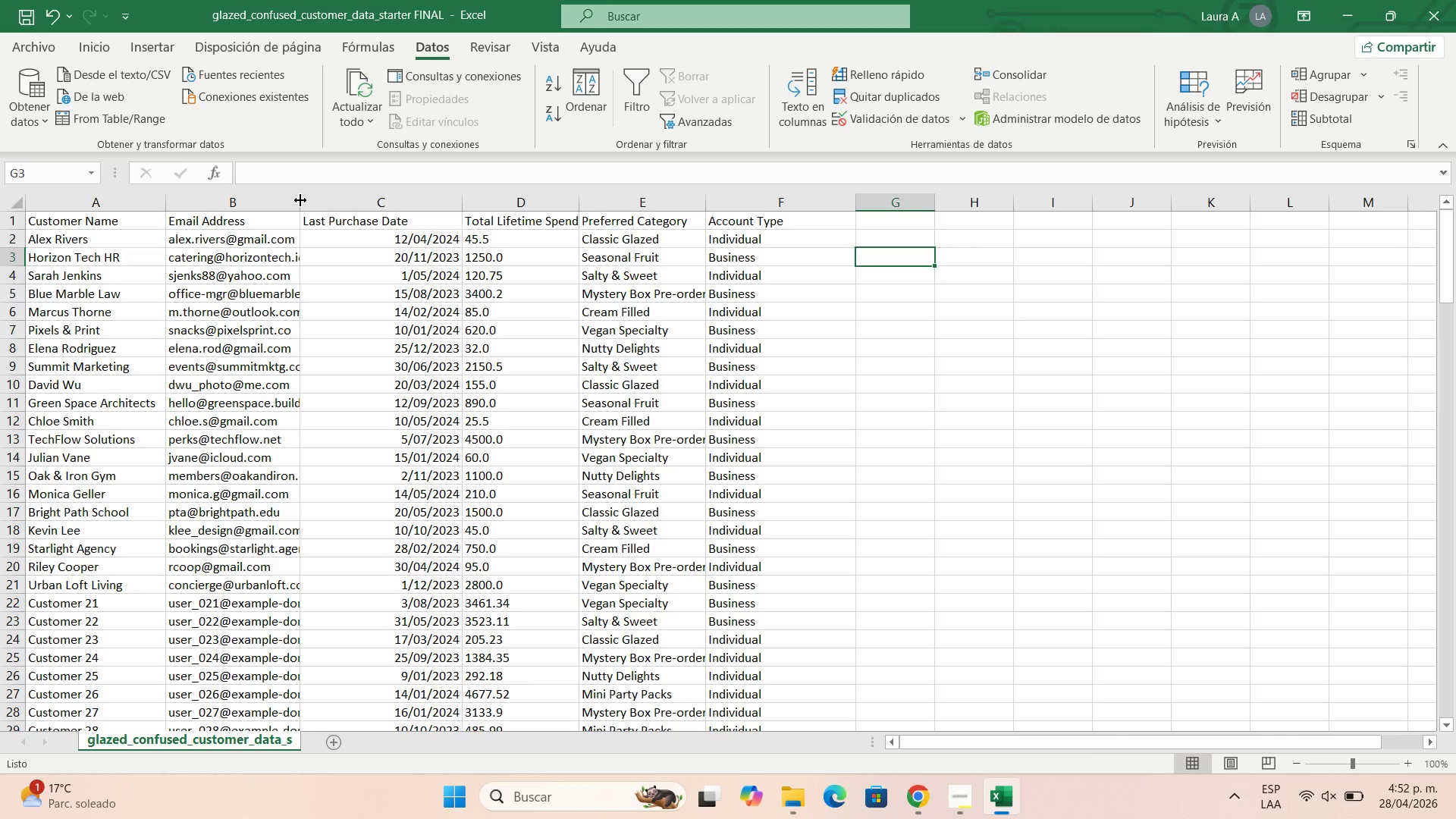 
left_click_drag(start_coordinate=[297, 202], to_coordinate=[381, 202])
 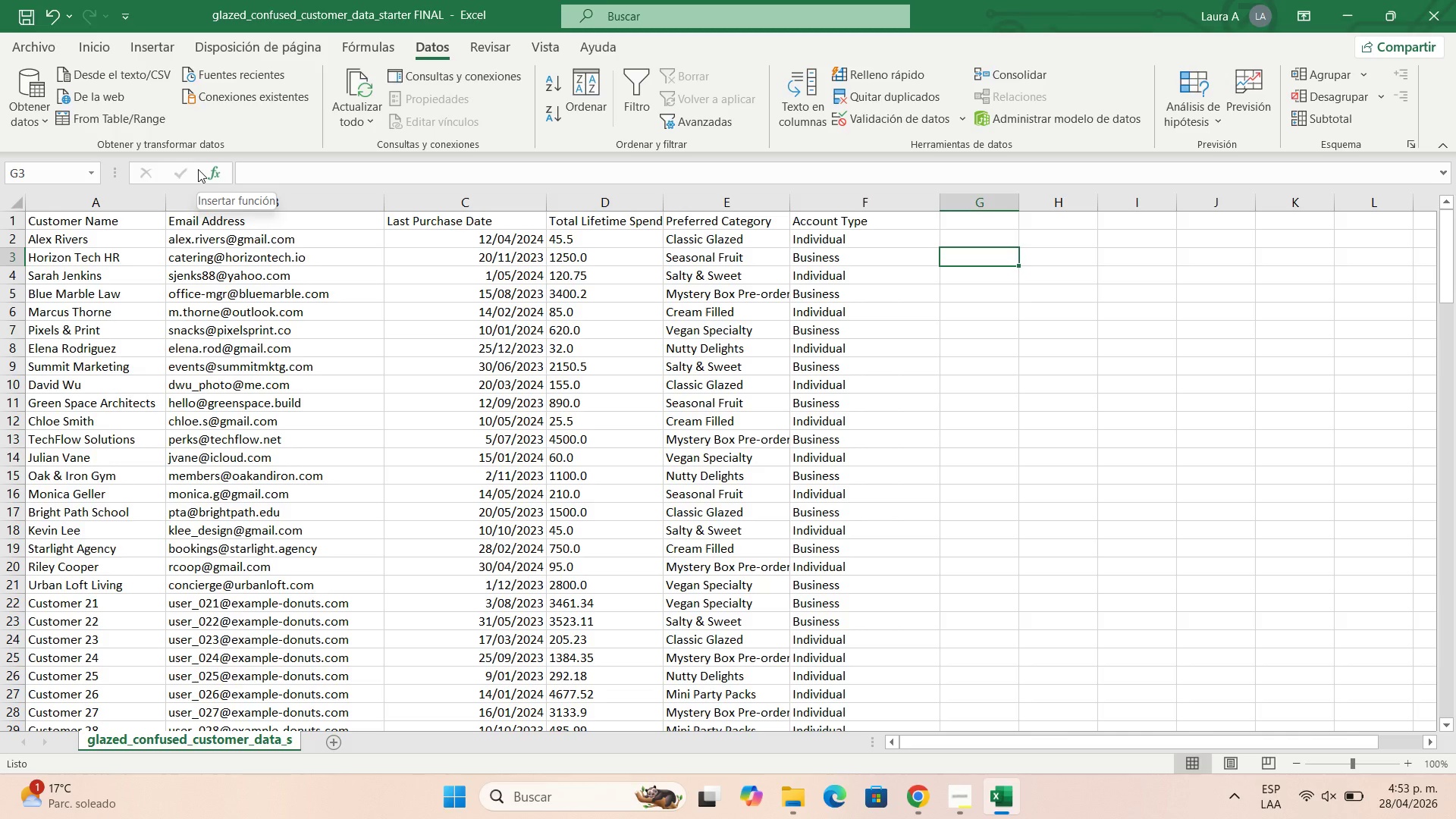 
wait(43.97)
 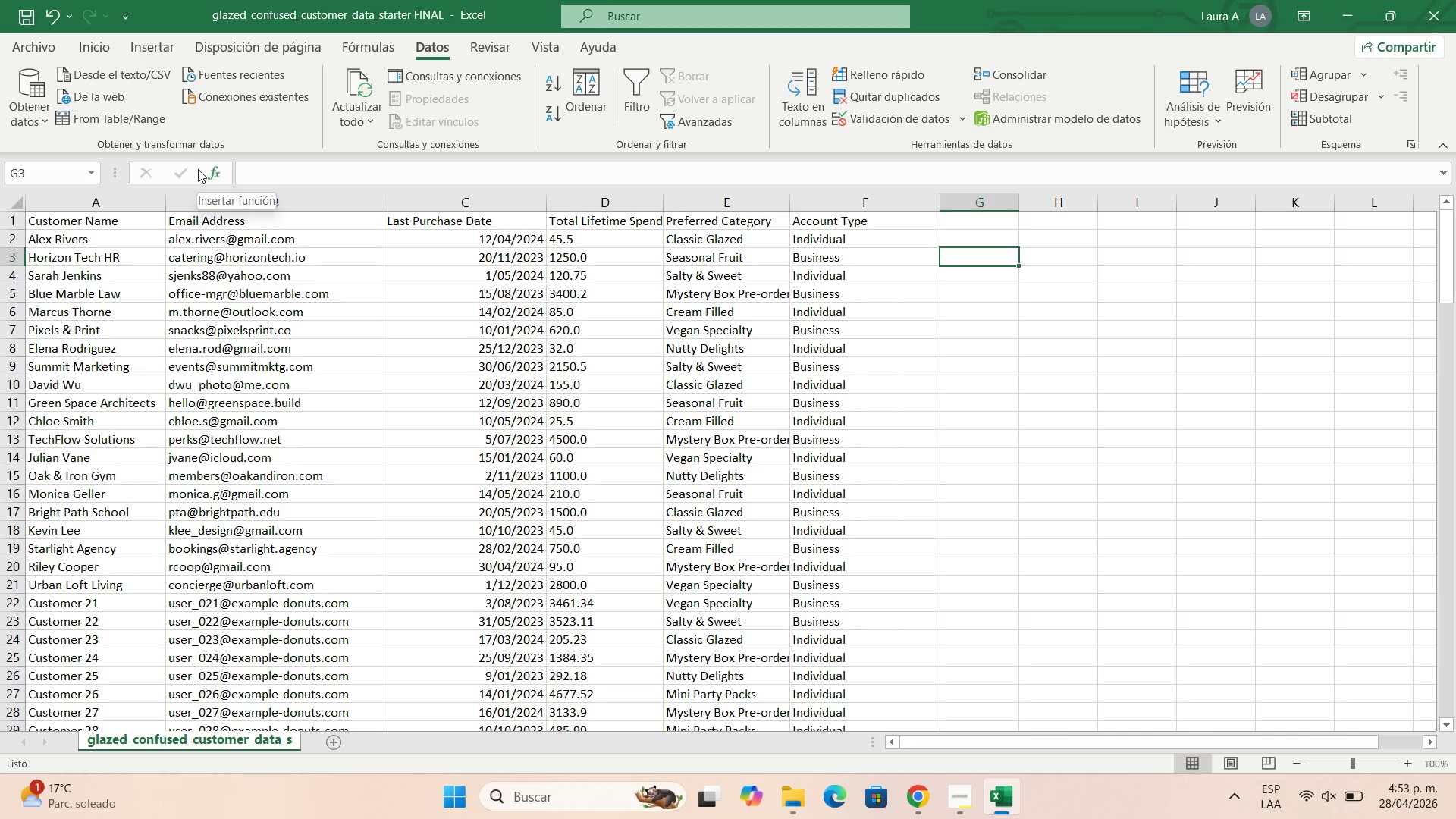 
scroll: coordinate [564, 507], scroll_direction: down, amount: 1.0
 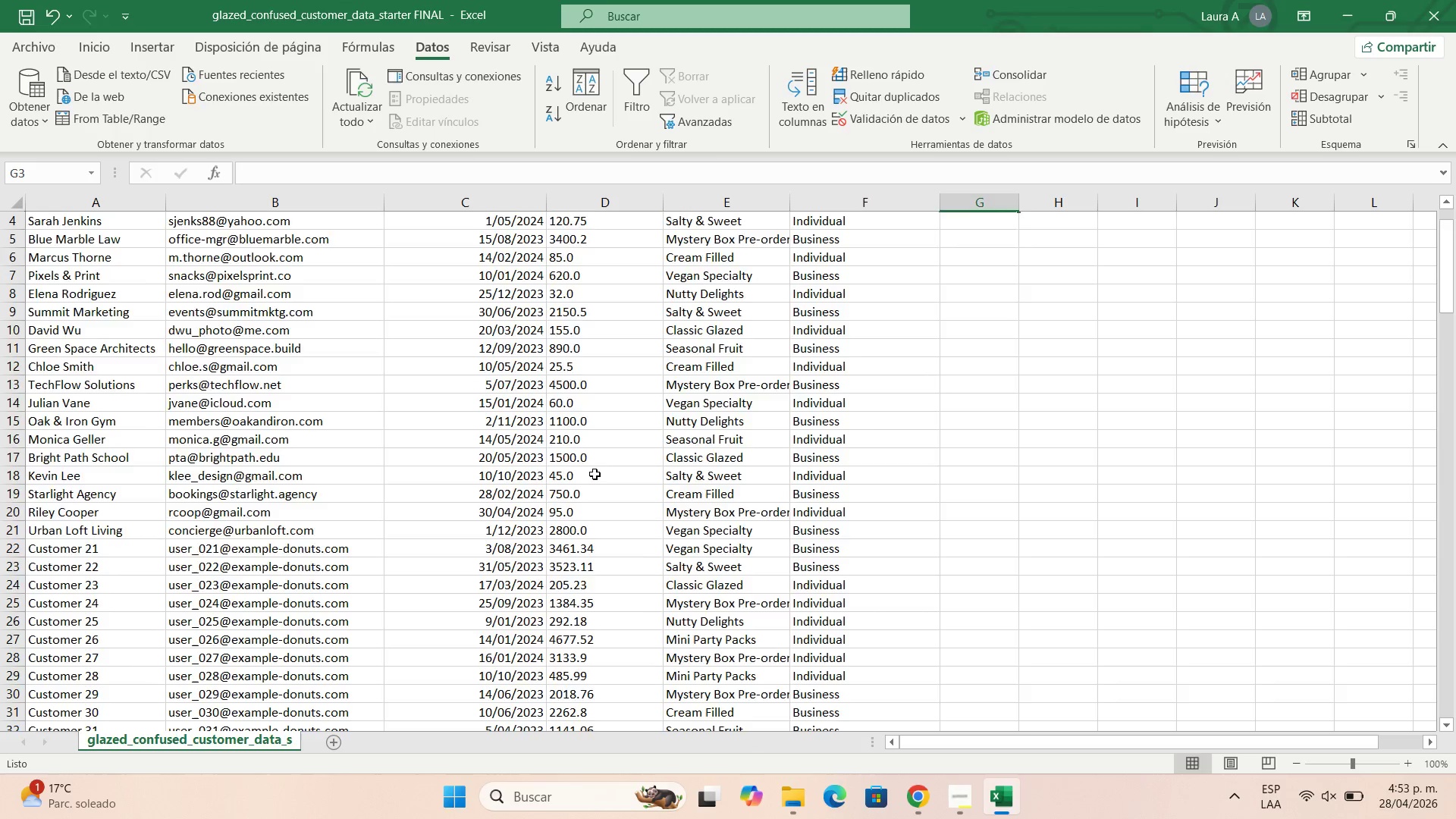 
scroll: coordinate [590, 479], scroll_direction: up, amount: 1.0
 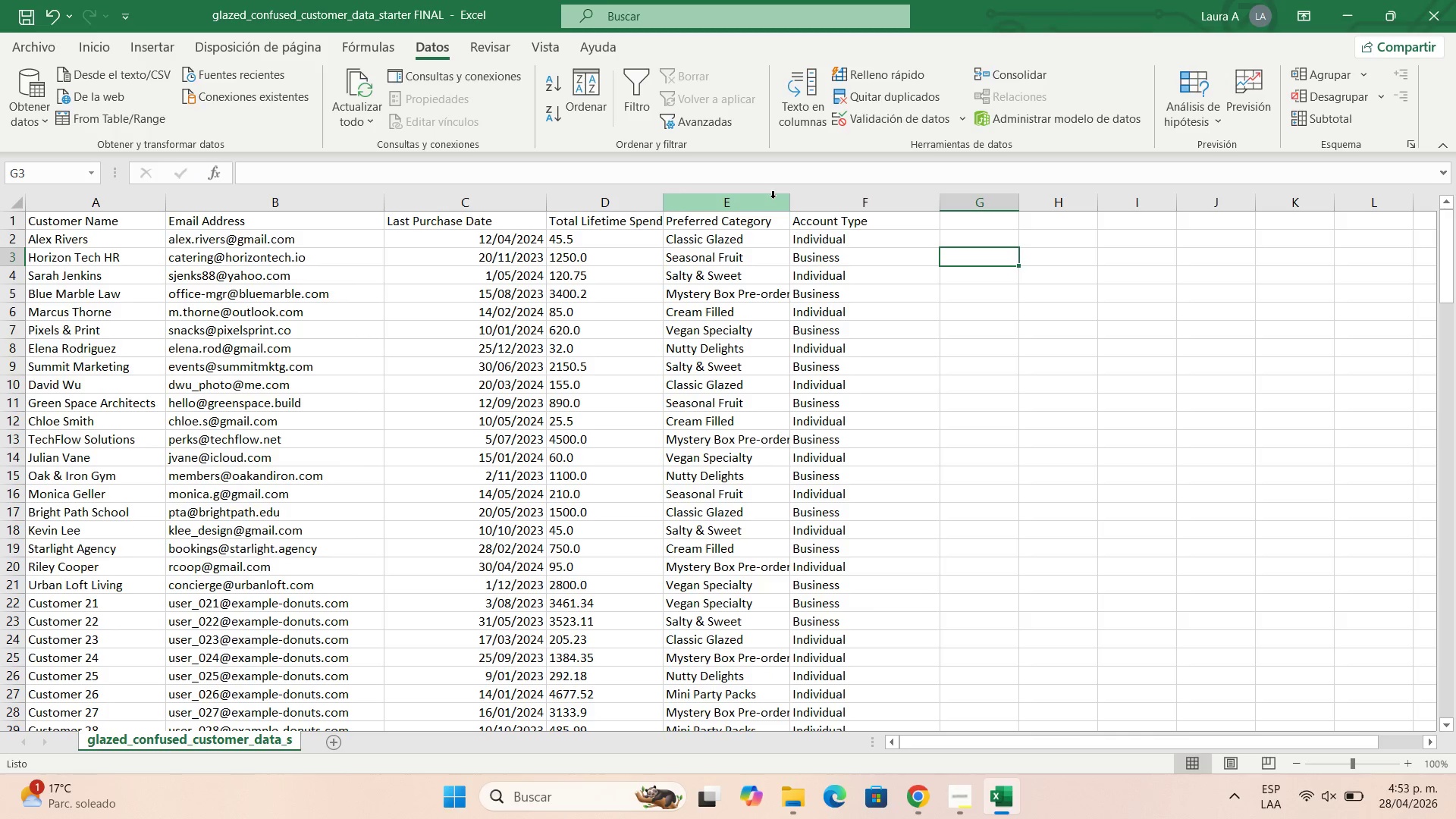 
left_click_drag(start_coordinate=[789, 200], to_coordinate=[864, 200])
 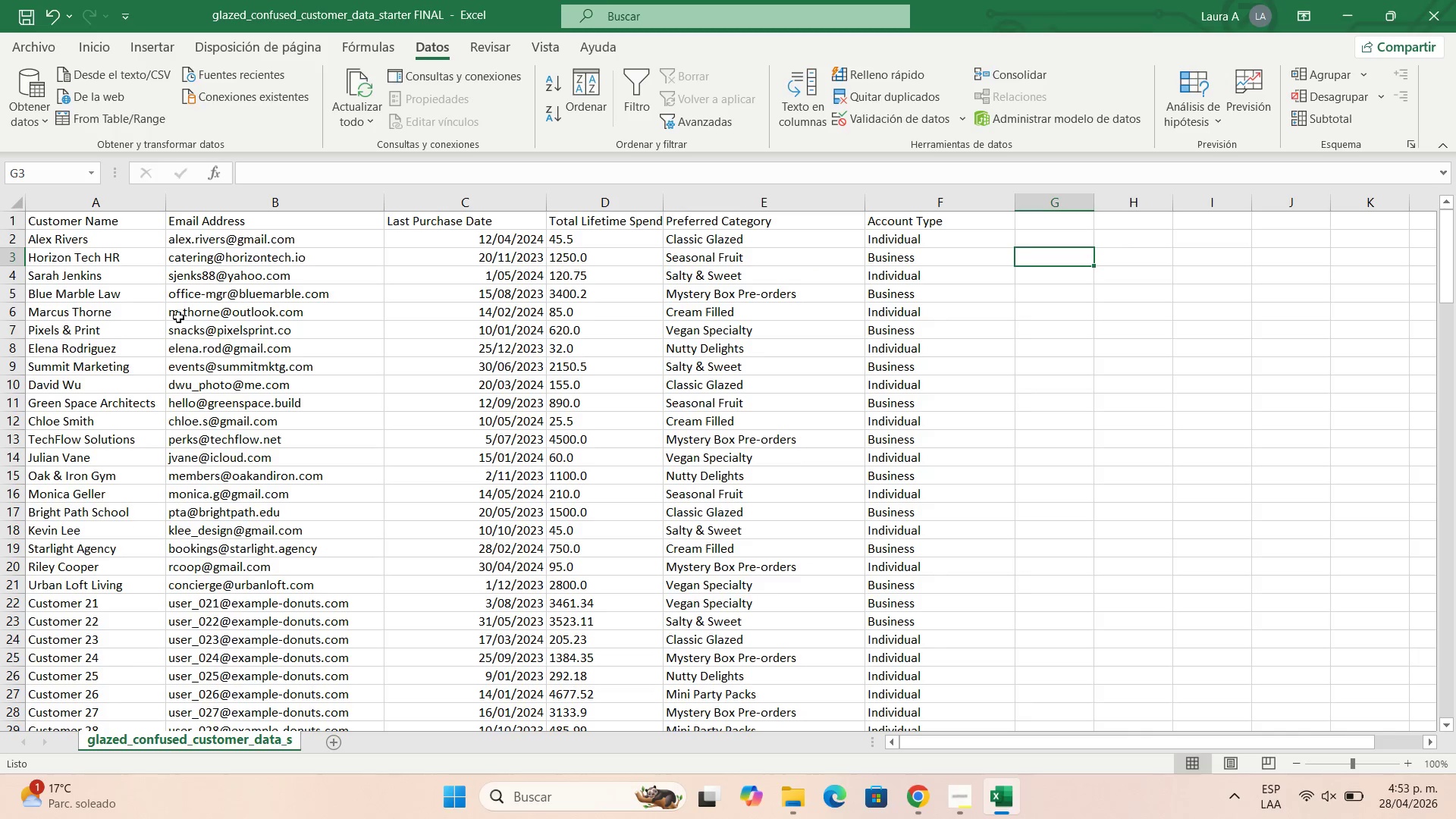 
scroll: coordinate [184, 325], scroll_direction: up, amount: 2.0
 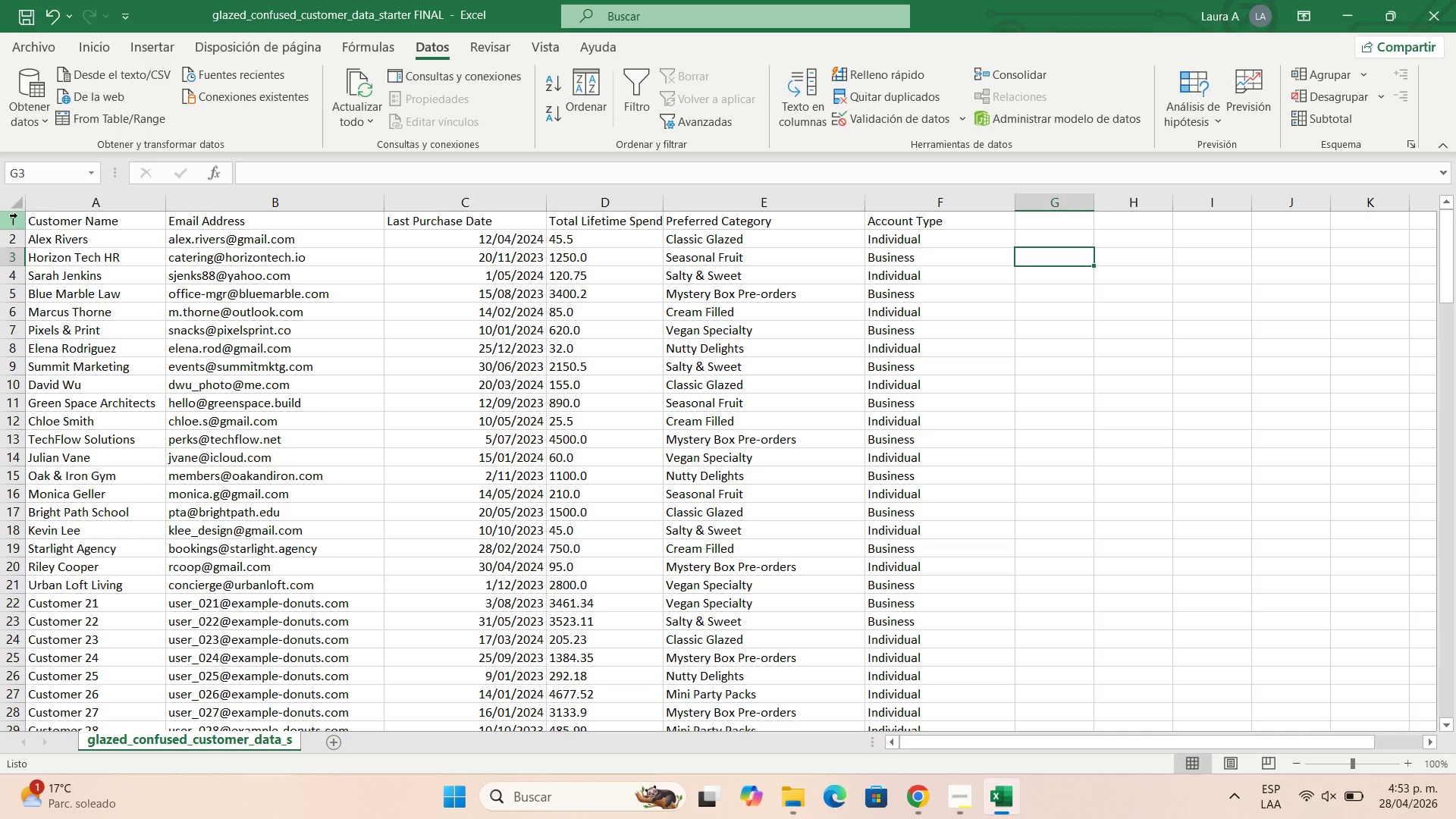 
left_click([17, 215])
 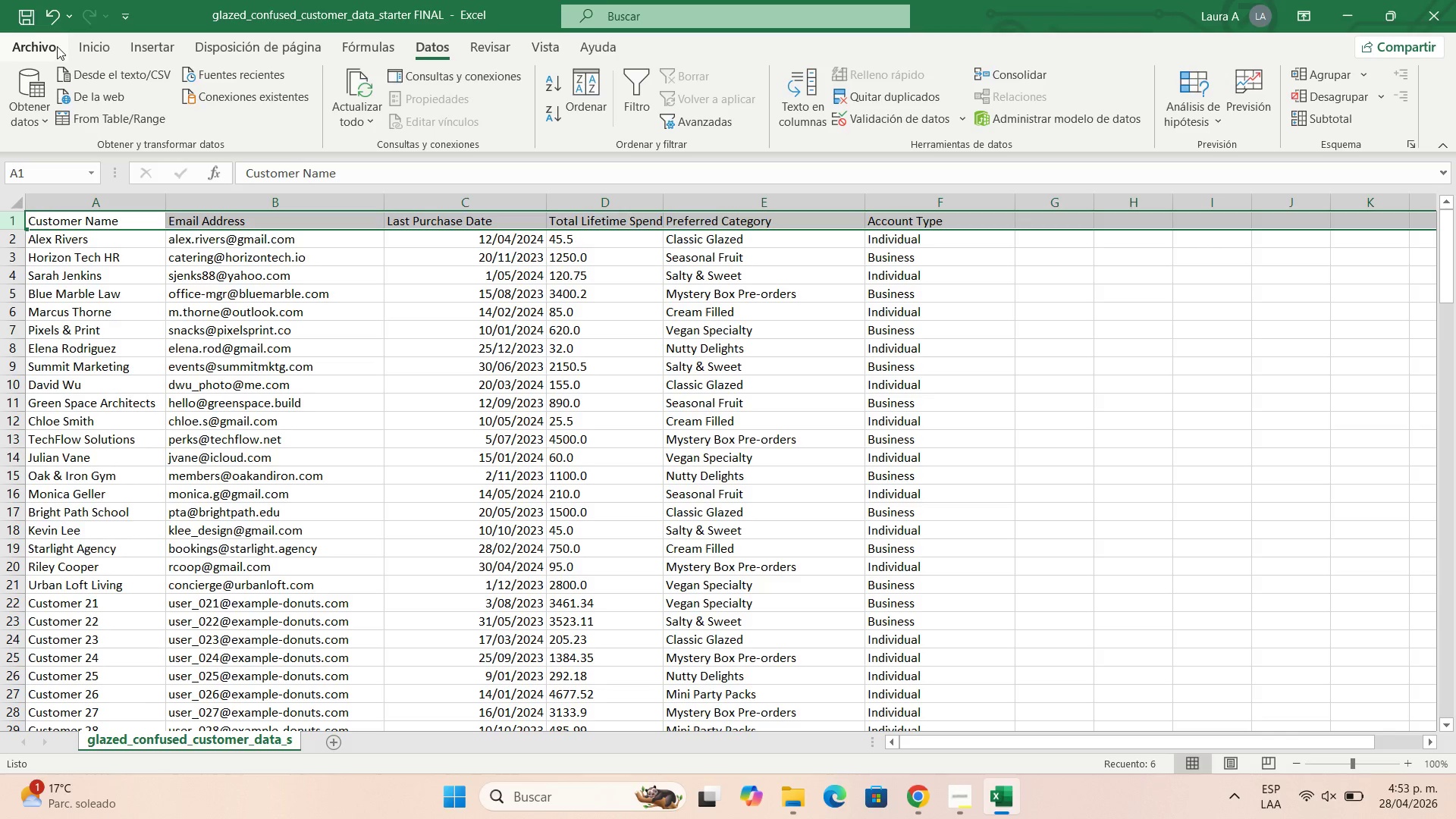 
left_click([57, 46])
 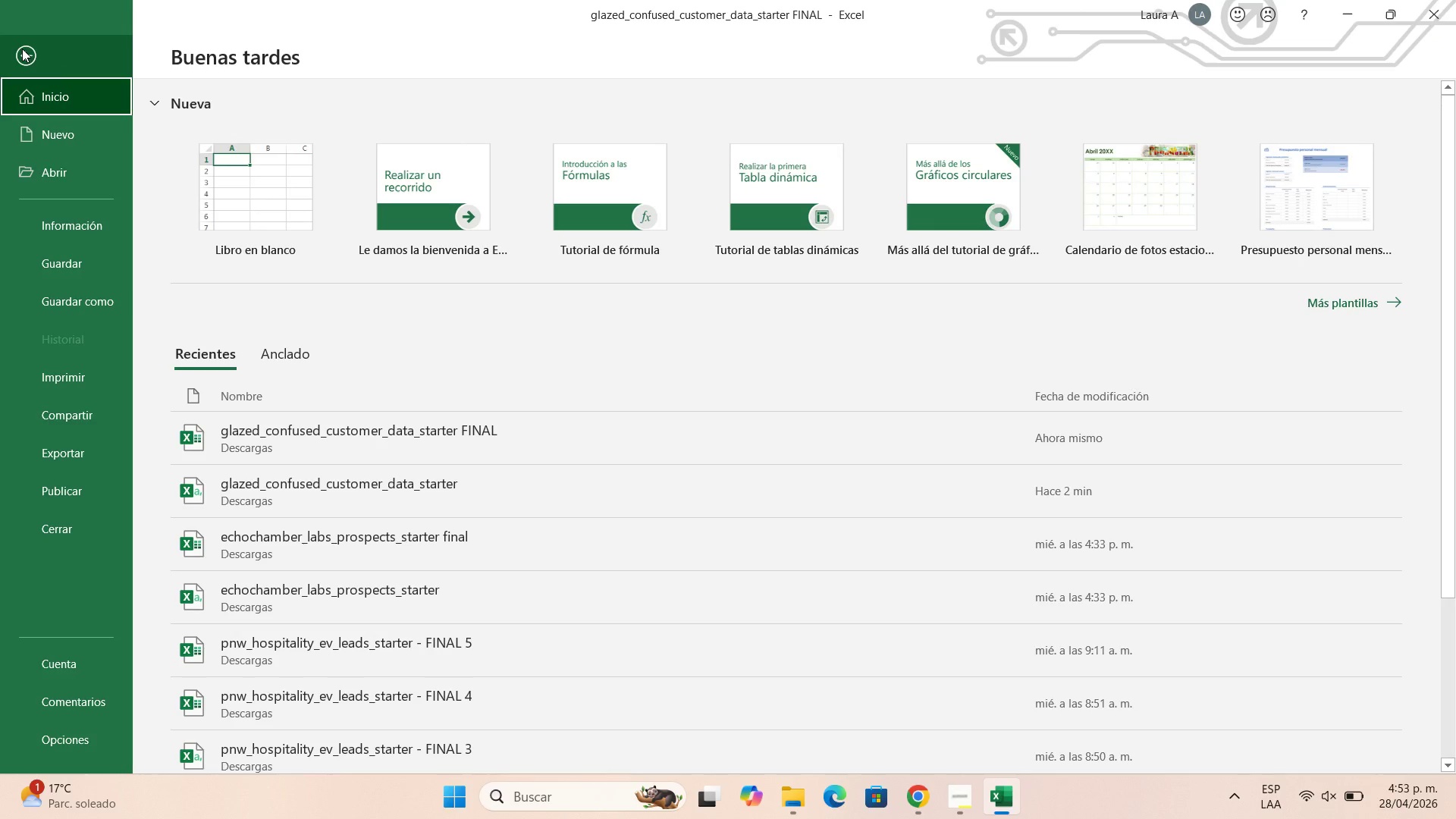 
left_click([22, 49])
 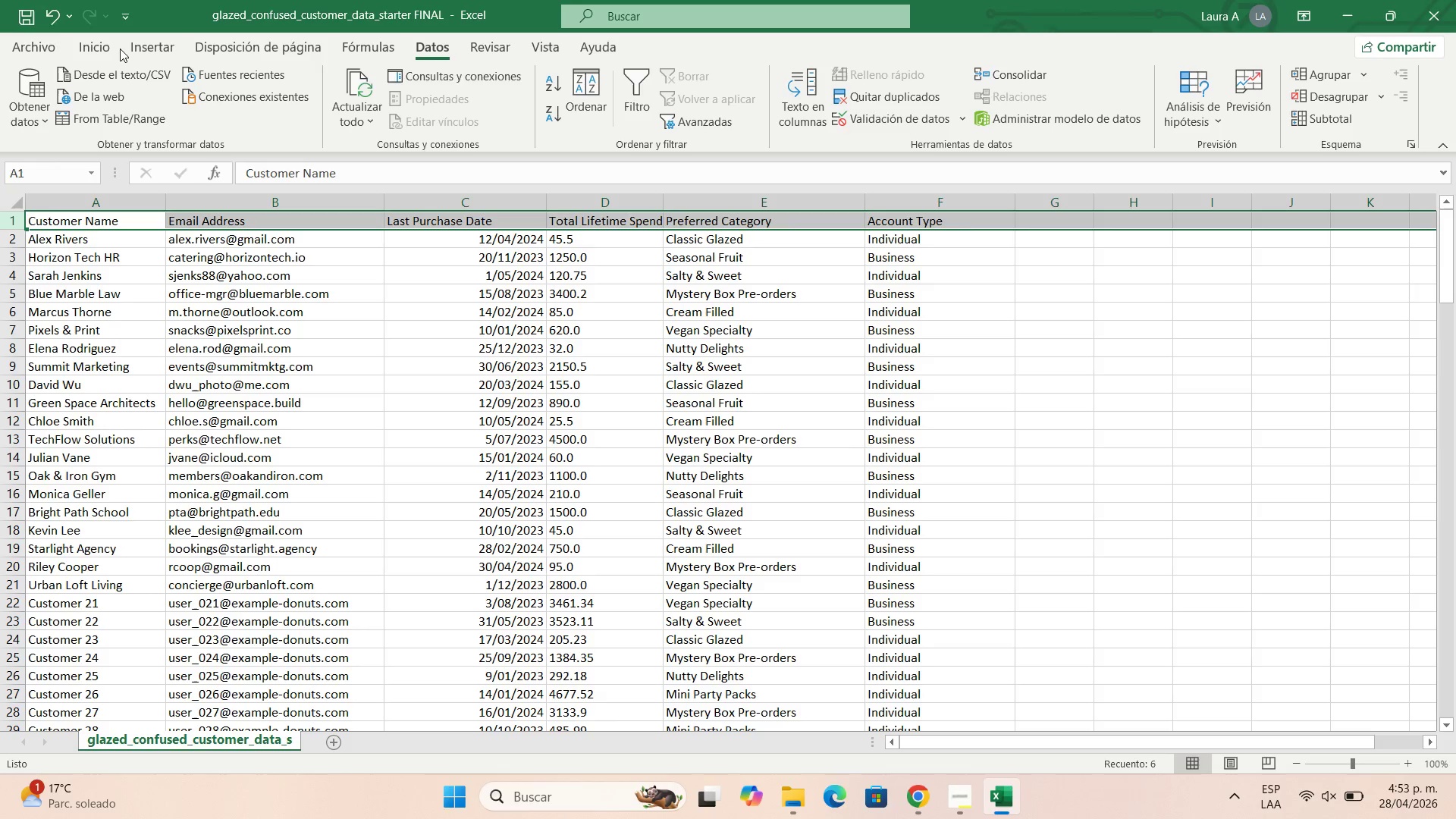 
left_click([120, 49])
 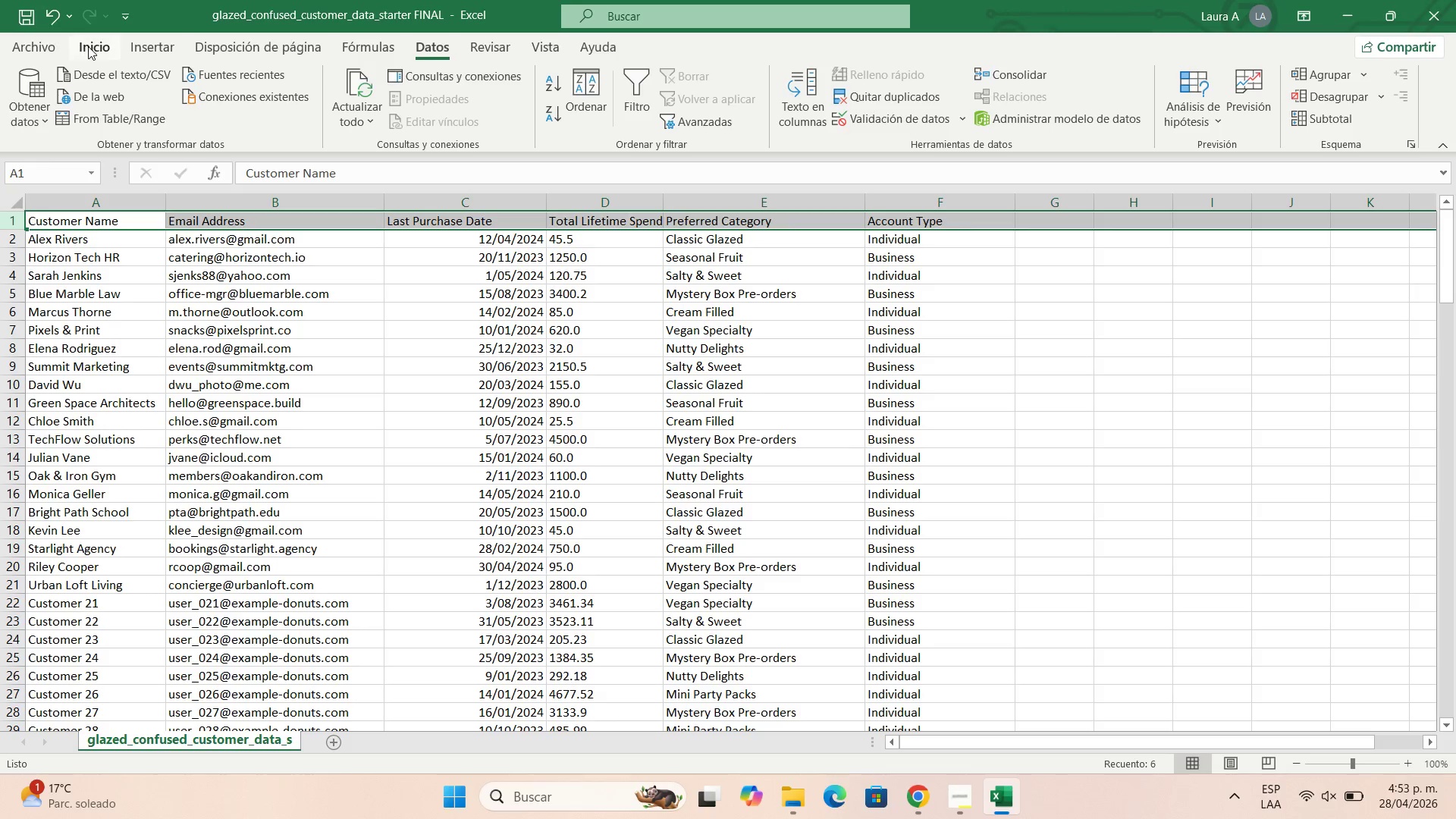 
left_click([88, 46])
 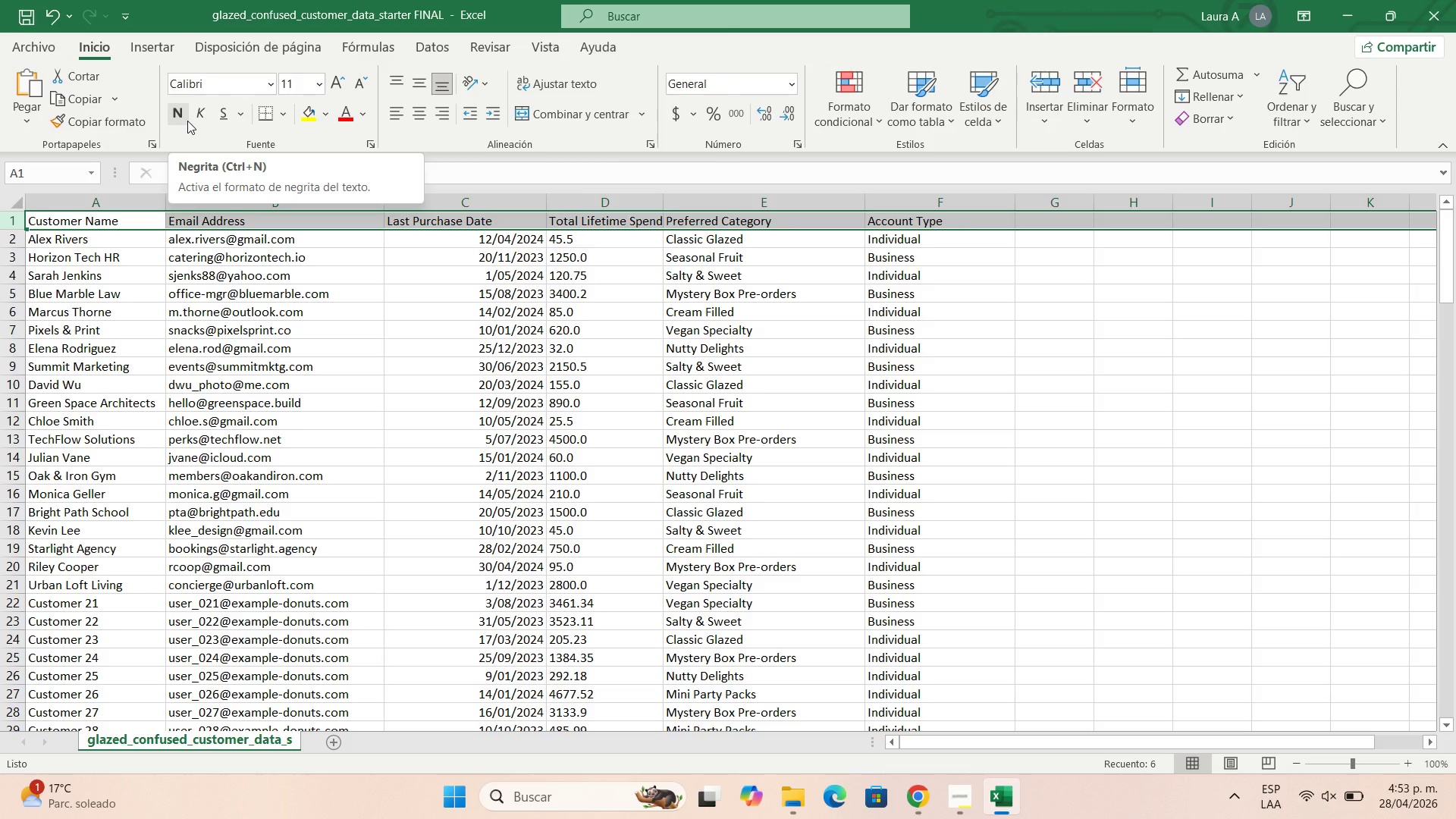 
left_click([187, 121])
 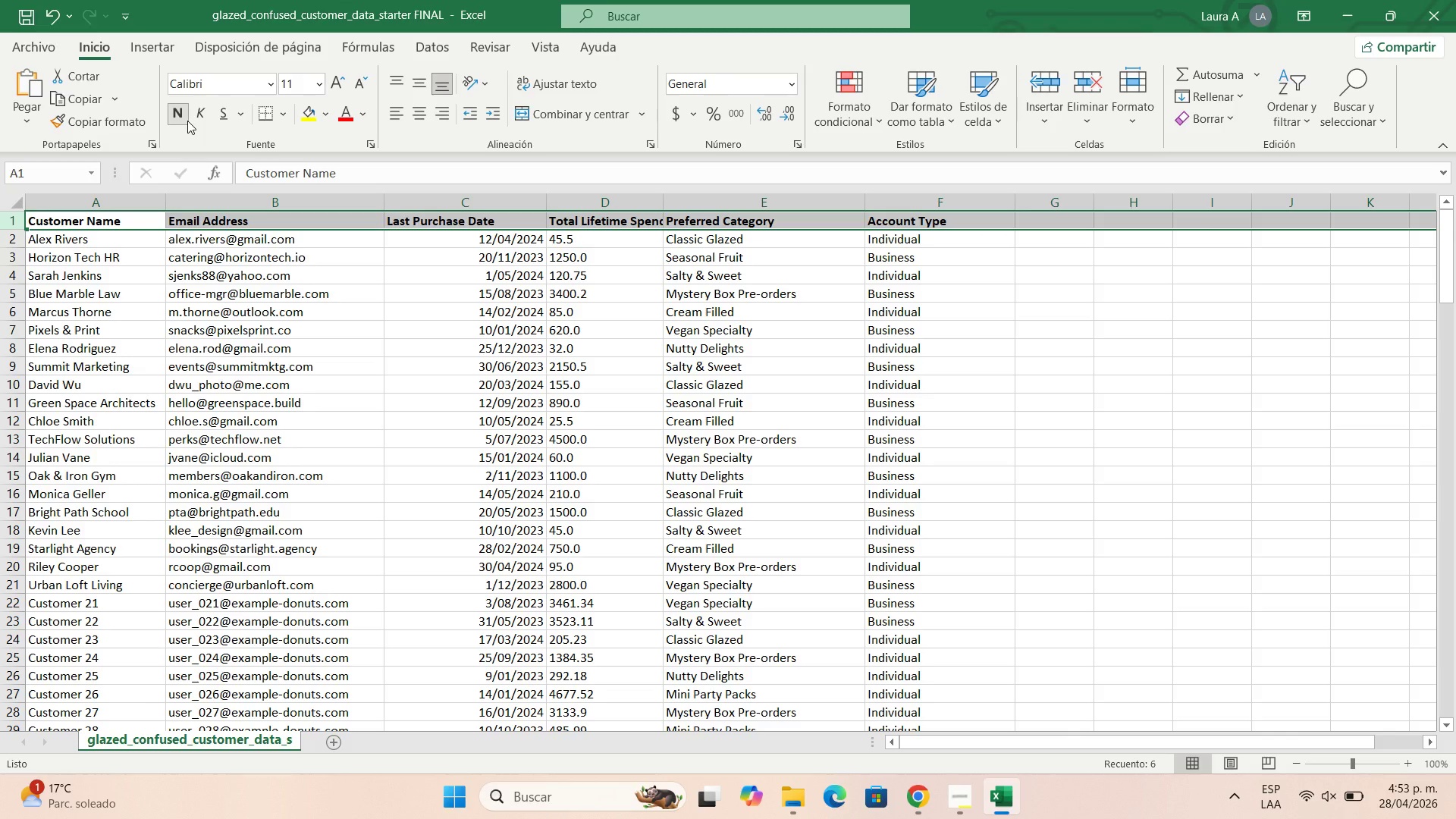 
wait(31.89)
 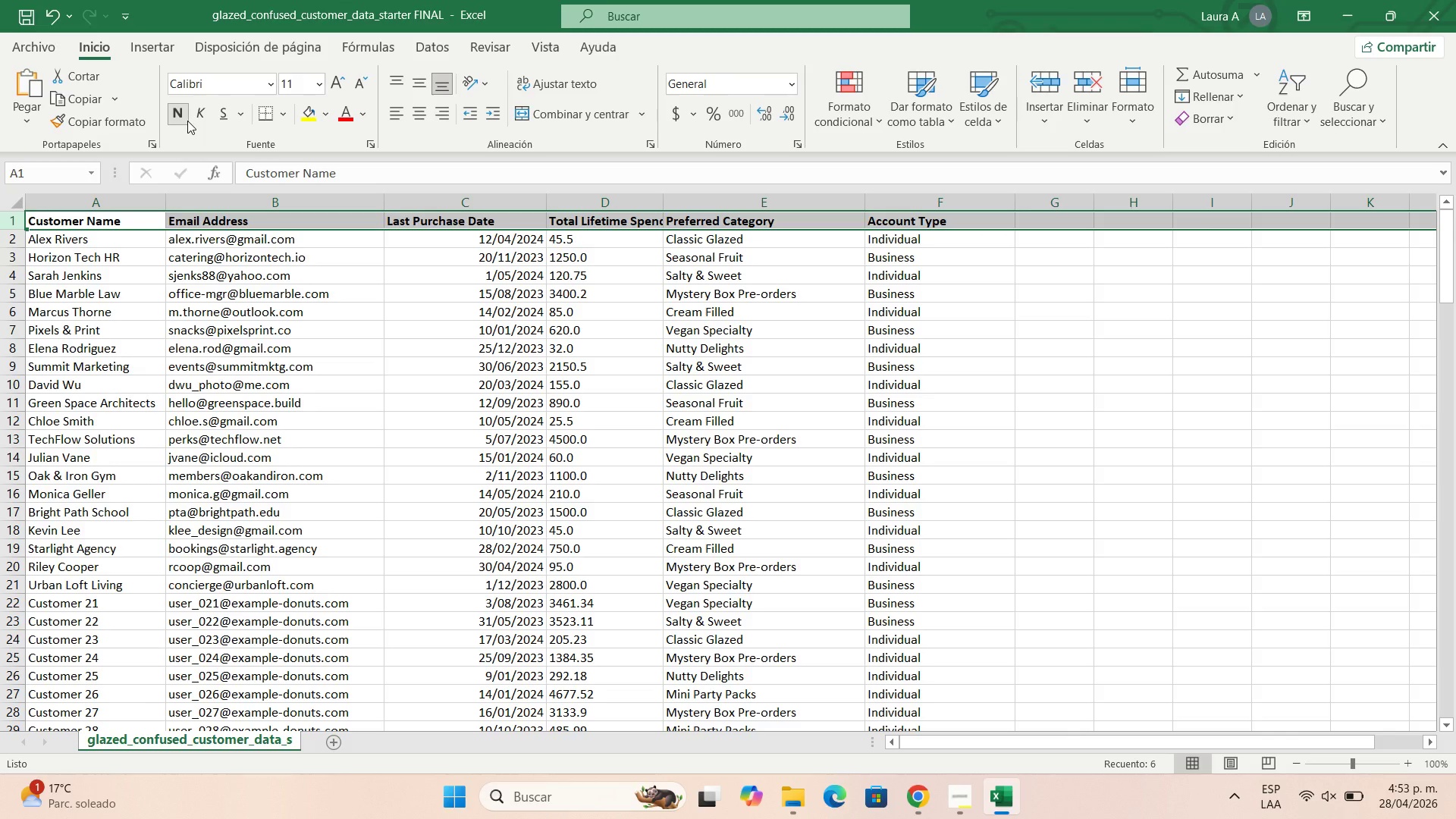 
left_click([419, 112])
 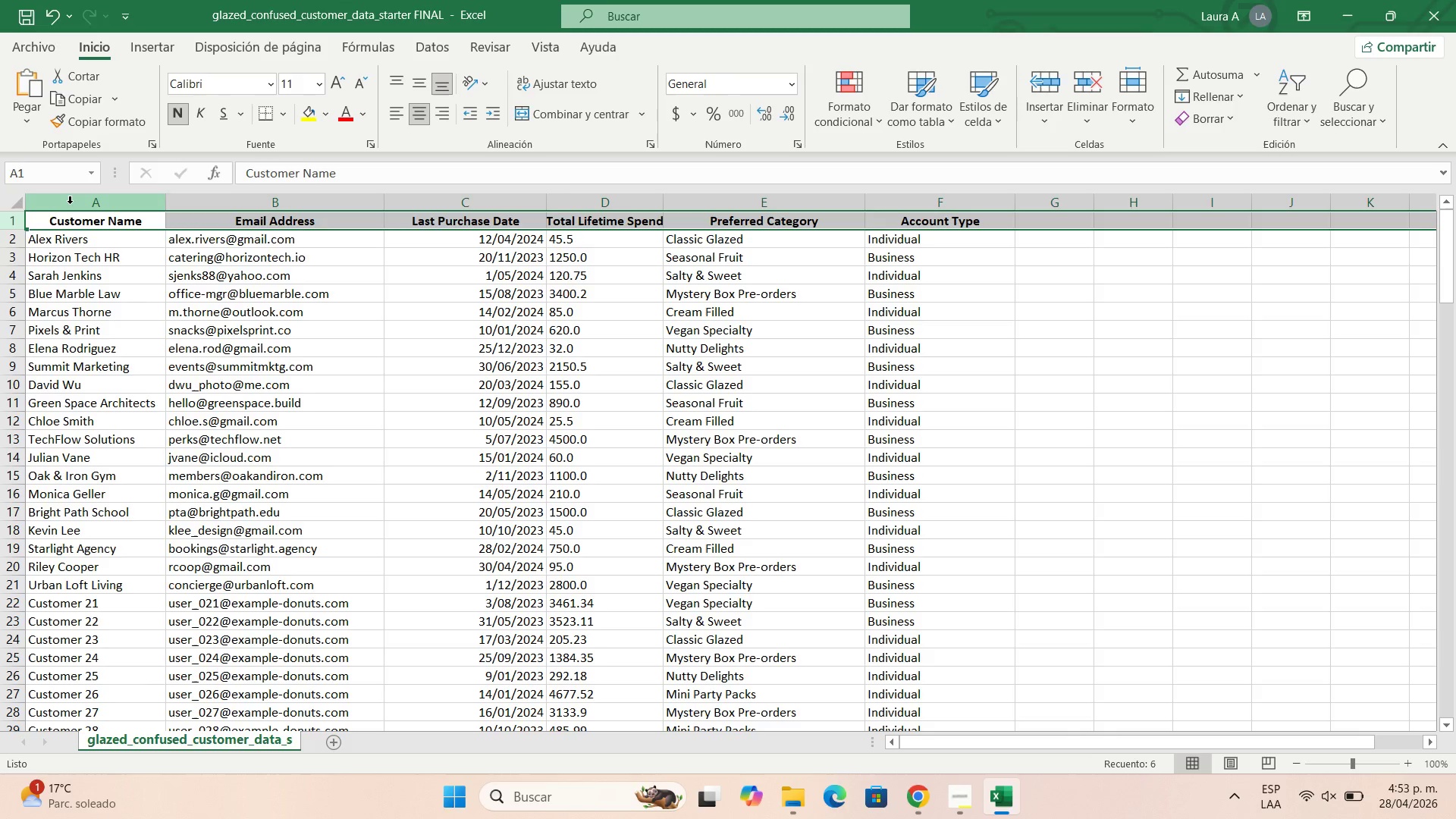 
left_click_drag(start_coordinate=[70, 203], to_coordinate=[904, 199])
 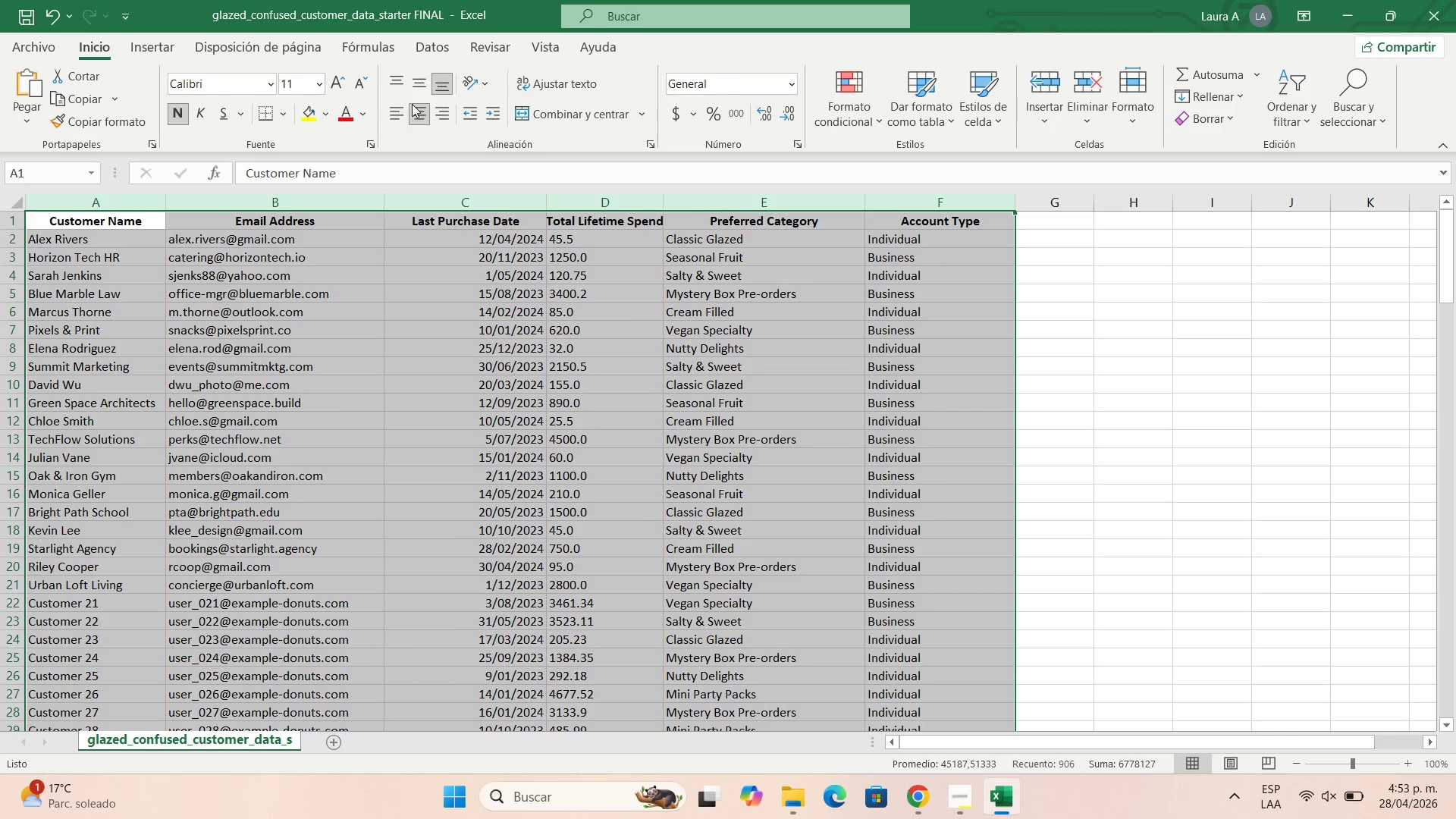 
left_click([424, 108])
 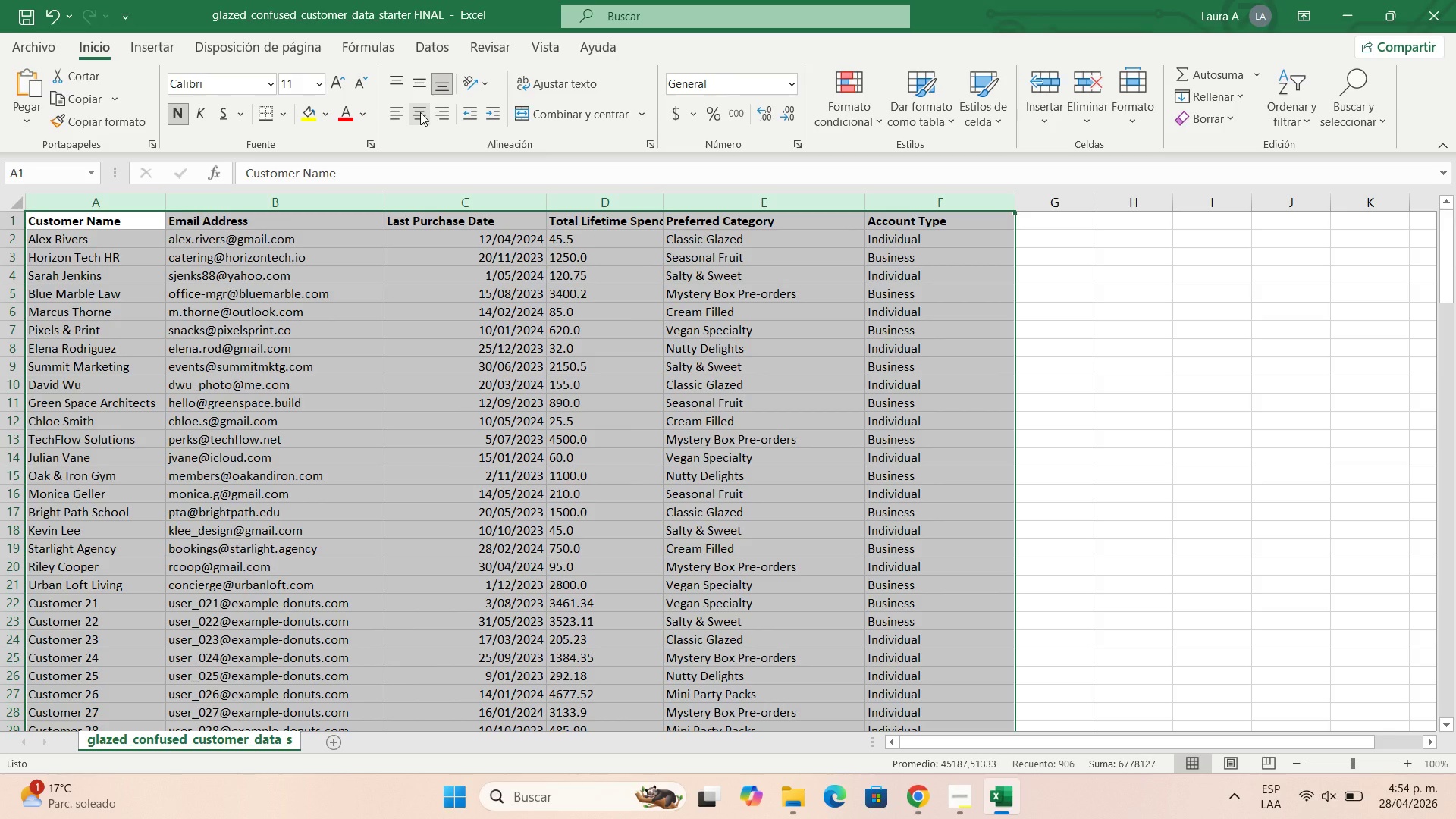 
left_click([420, 112])
 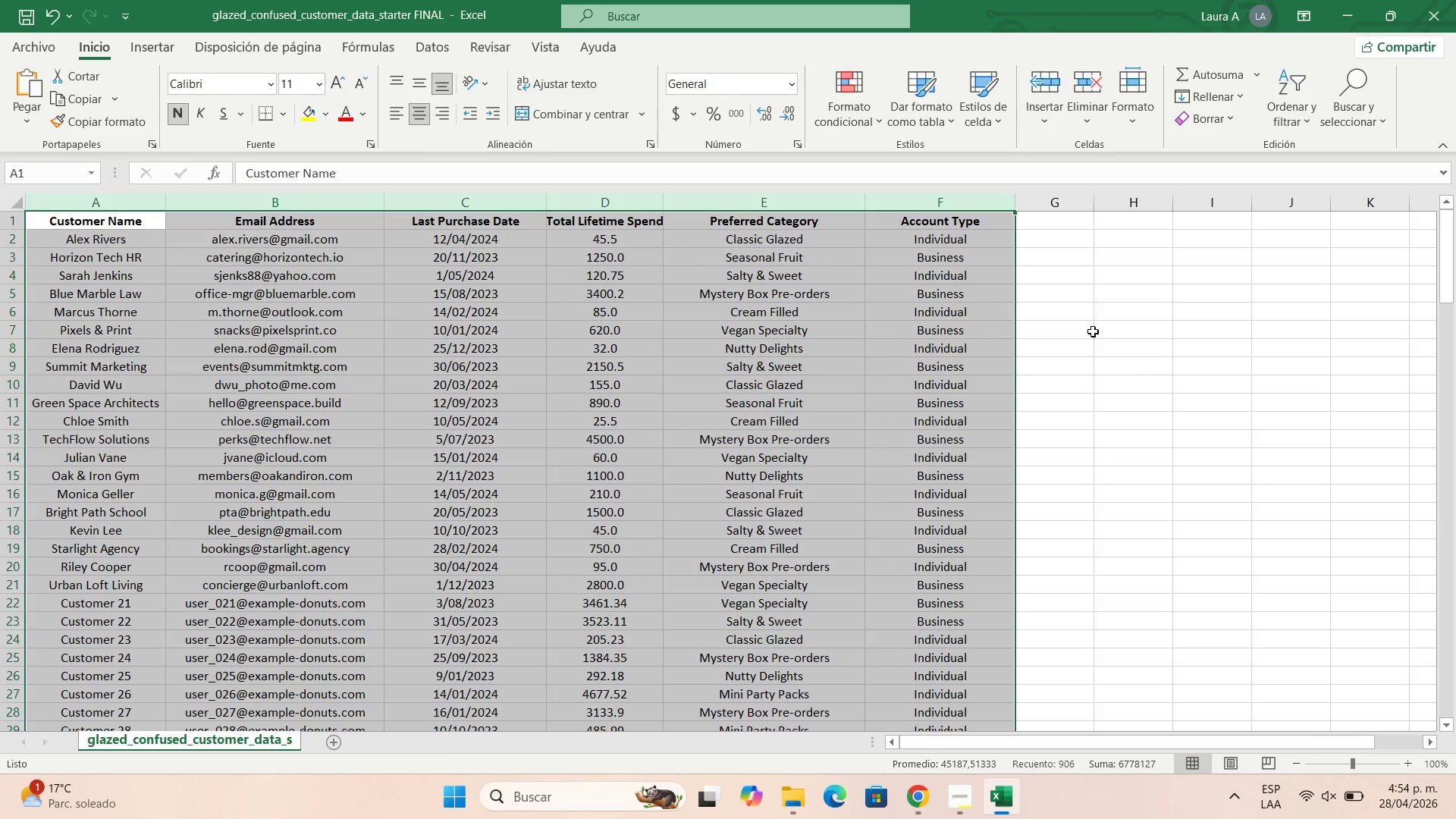 
left_click([1093, 331])
 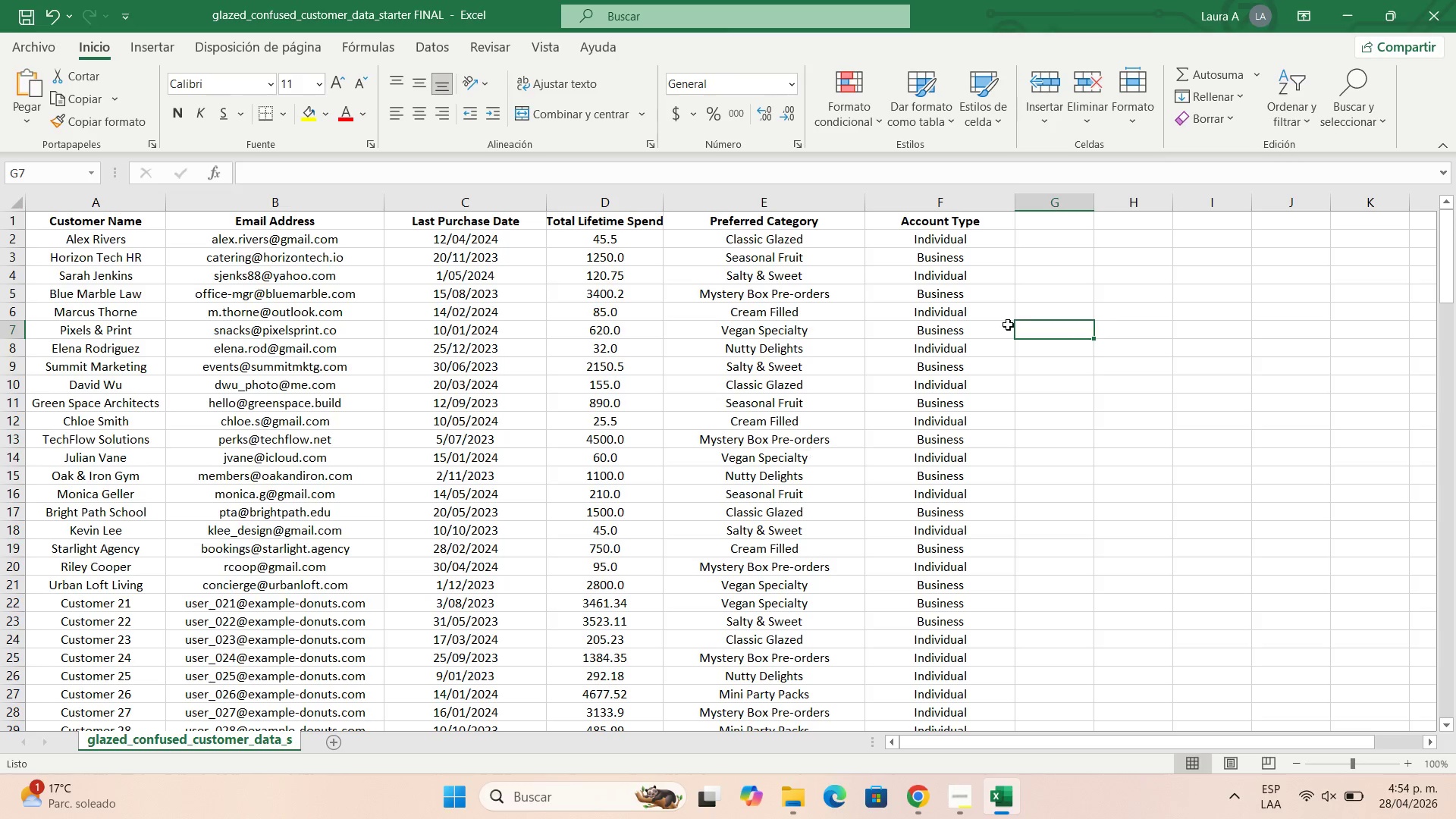 
wait(8.25)
 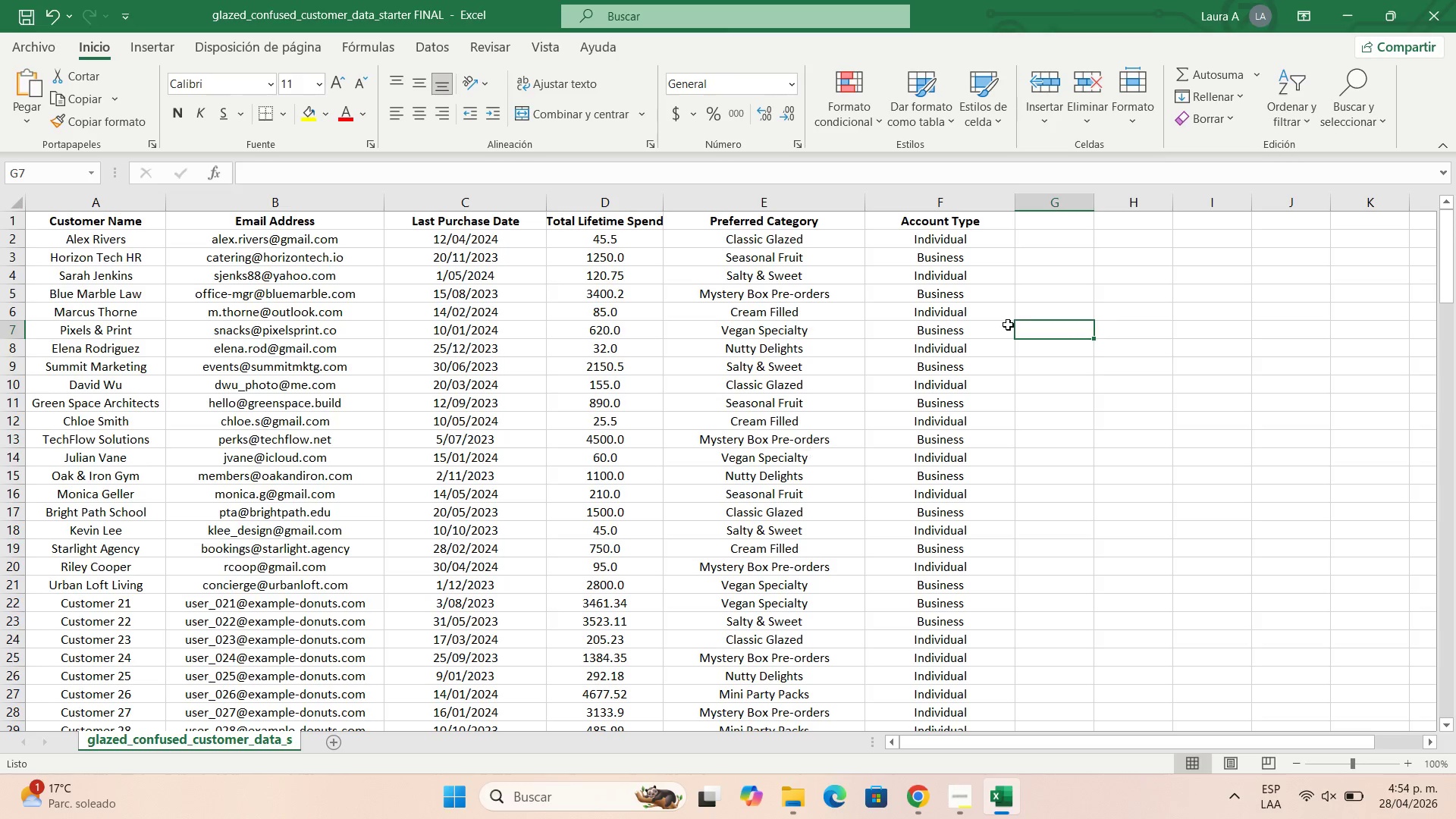 
scroll: coordinate [309, 348], scroll_direction: down, amount: 2.0
 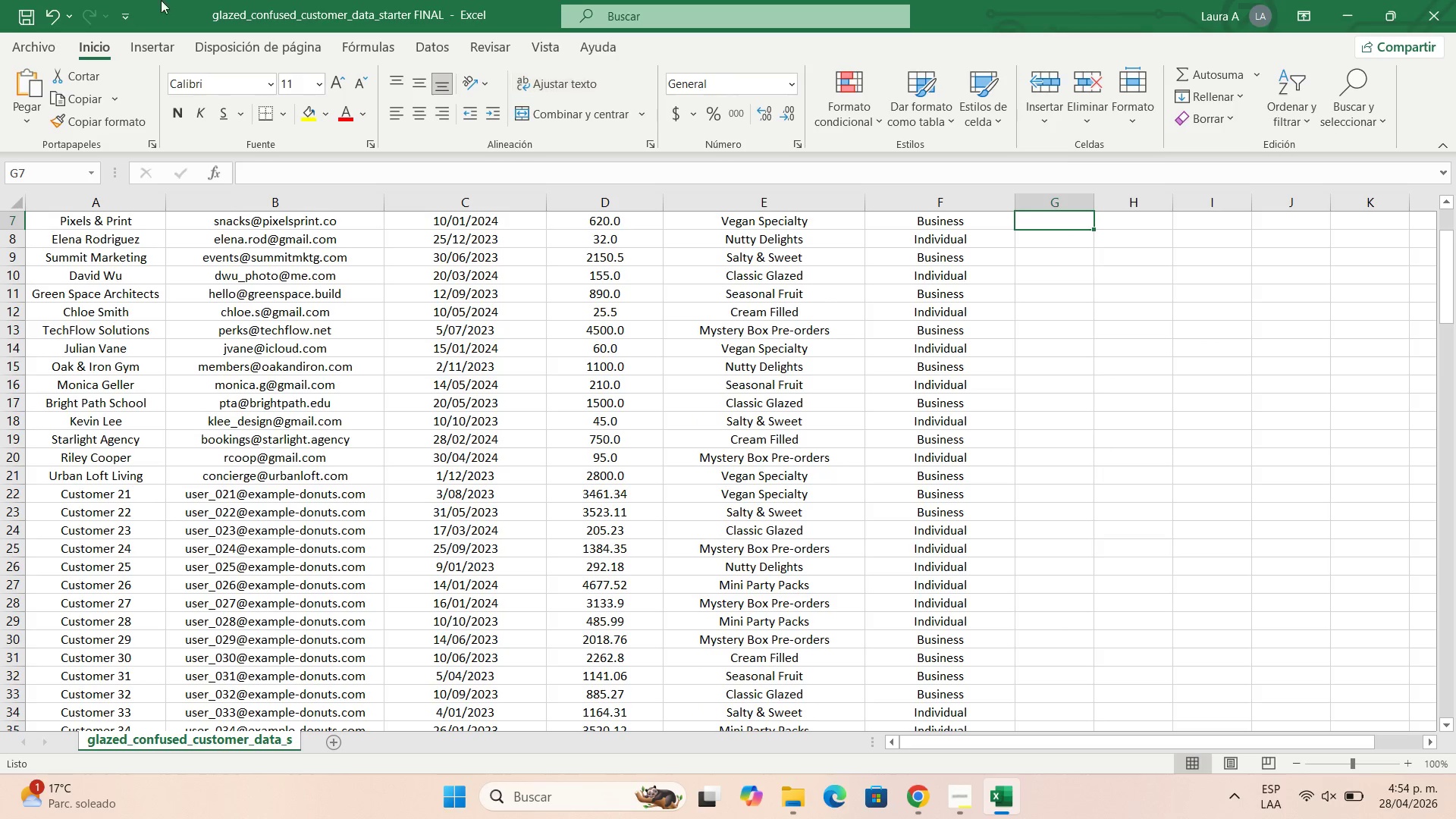 
left_click([27, 10])
 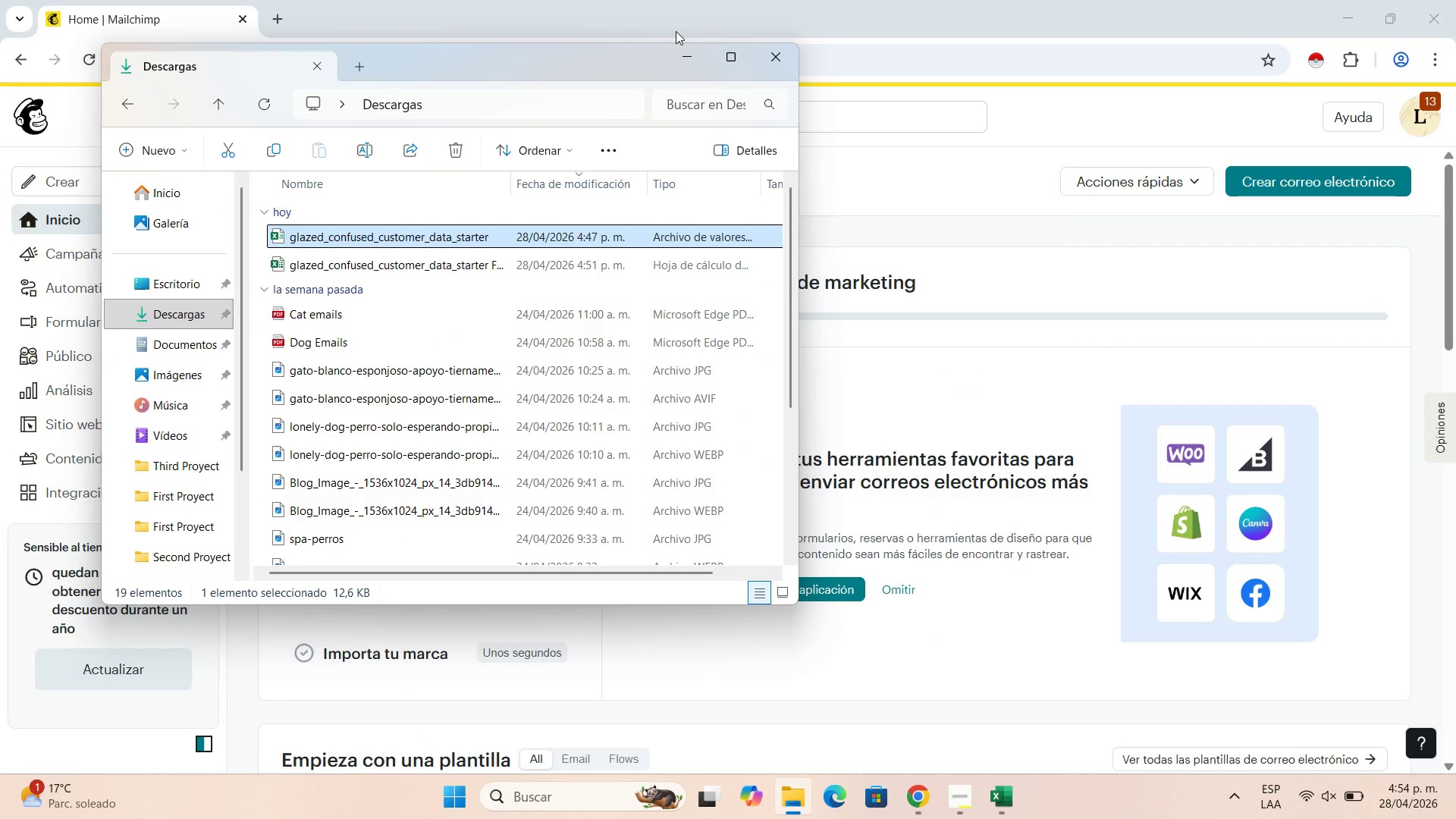 
left_click([683, 56])